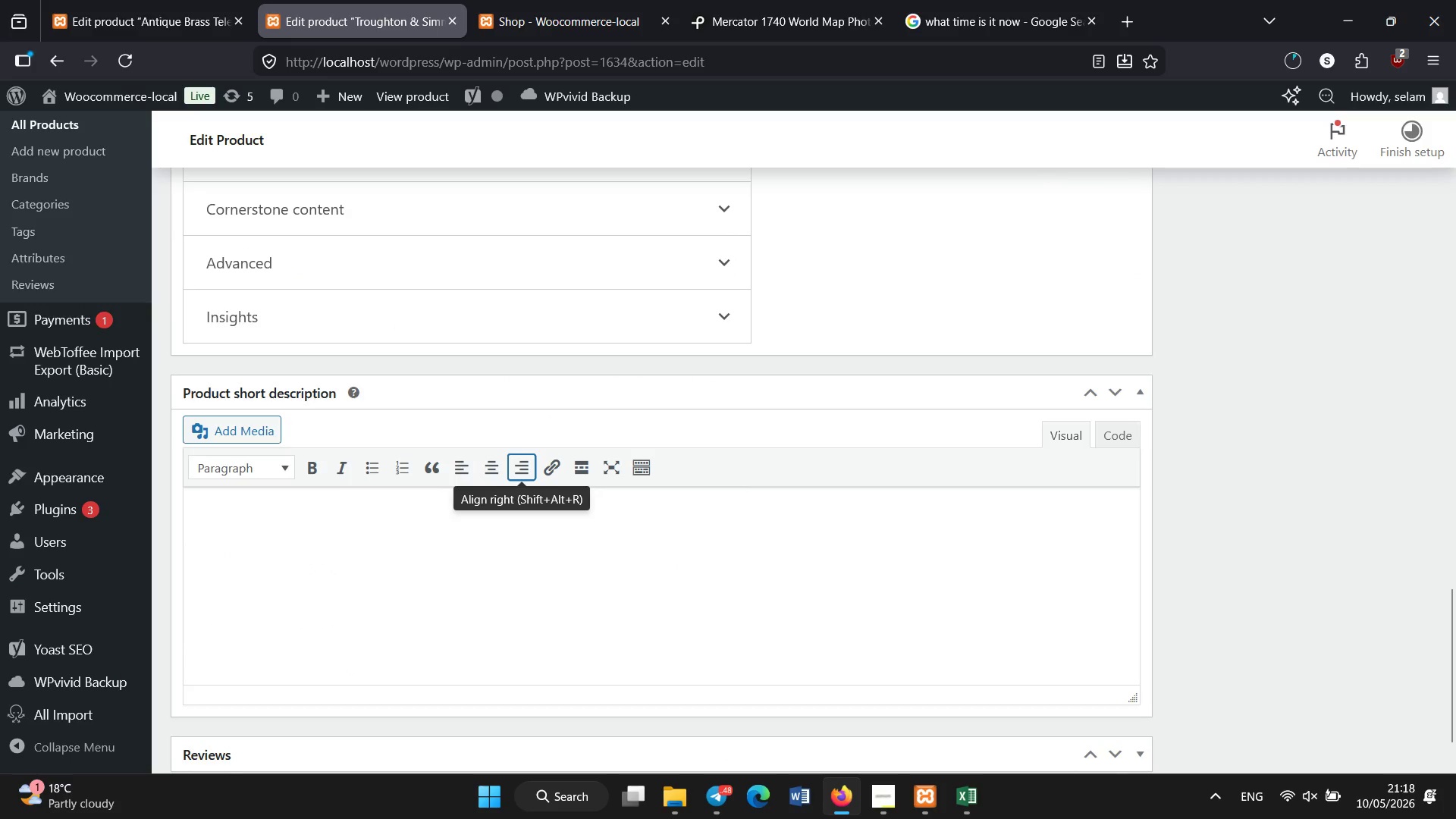 
scroll: coordinate [524, 470], scroll_direction: up, amount: 4.0
 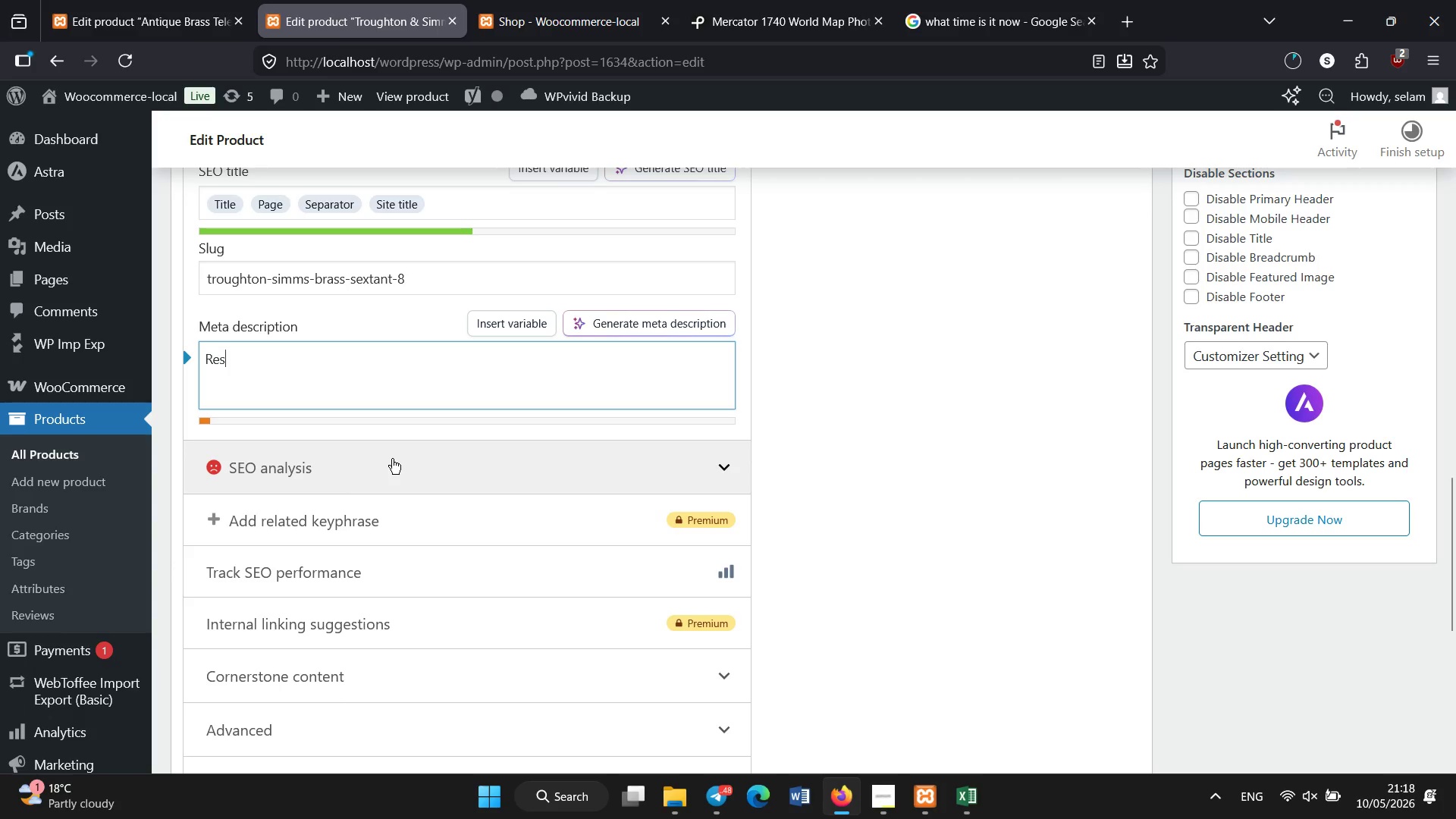 
type(tored silver sextant from early 20th century maritime navigation )
key(Backspace)
type(.)
 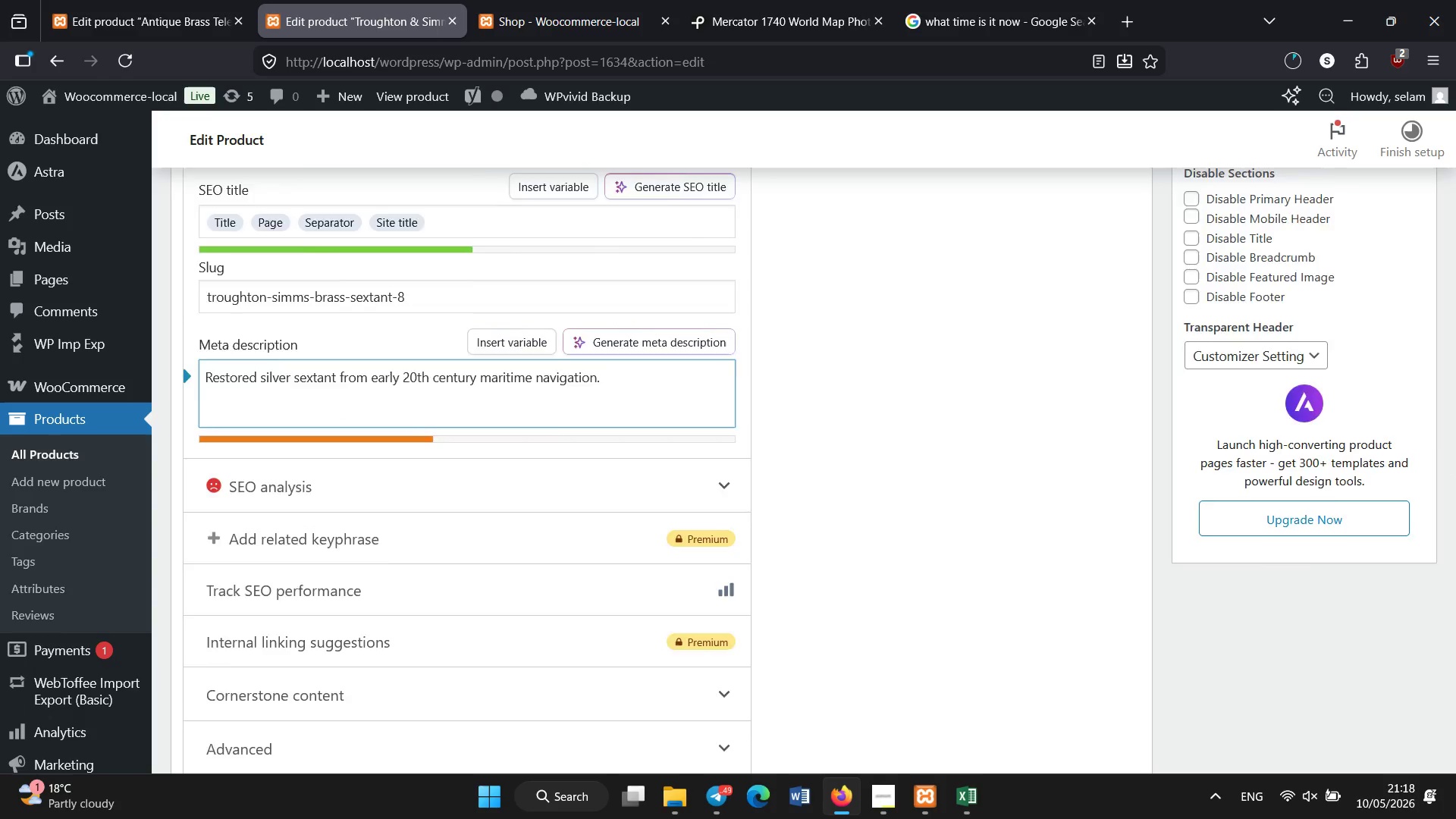 
scroll: coordinate [559, 488], scroll_direction: up, amount: 19.0
 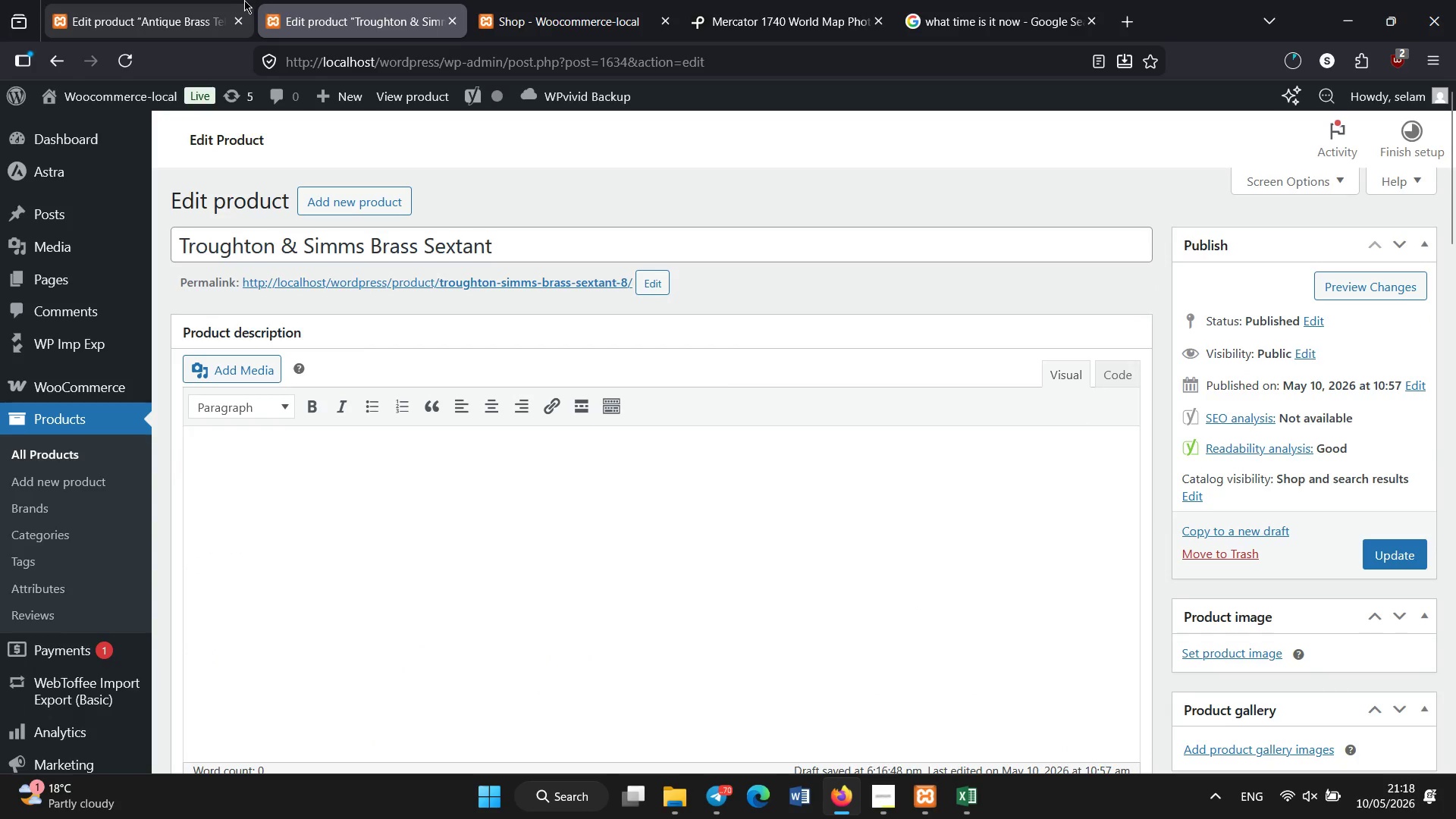 
left_click([206, 0])
 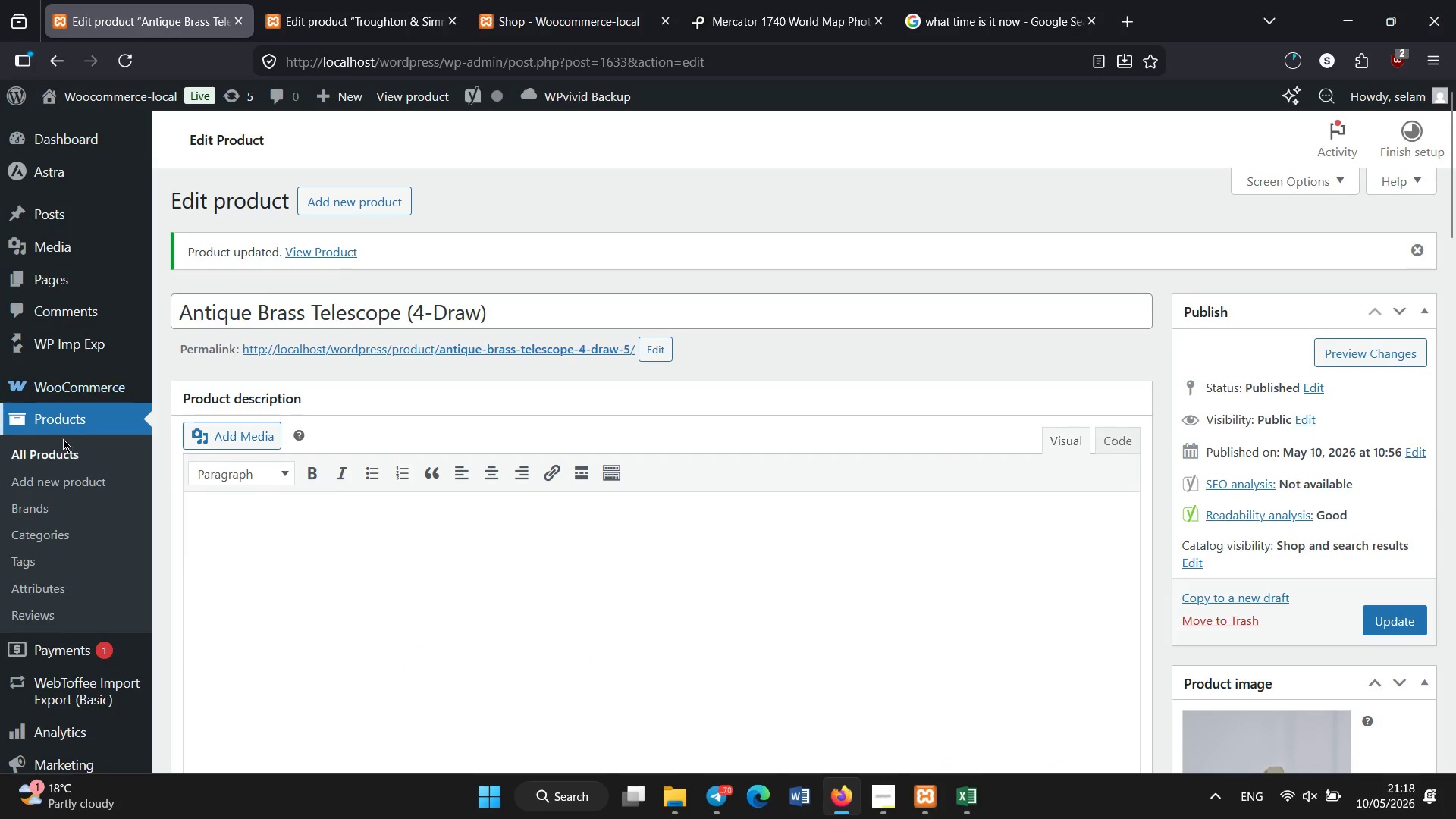 
left_click([62, 455])
 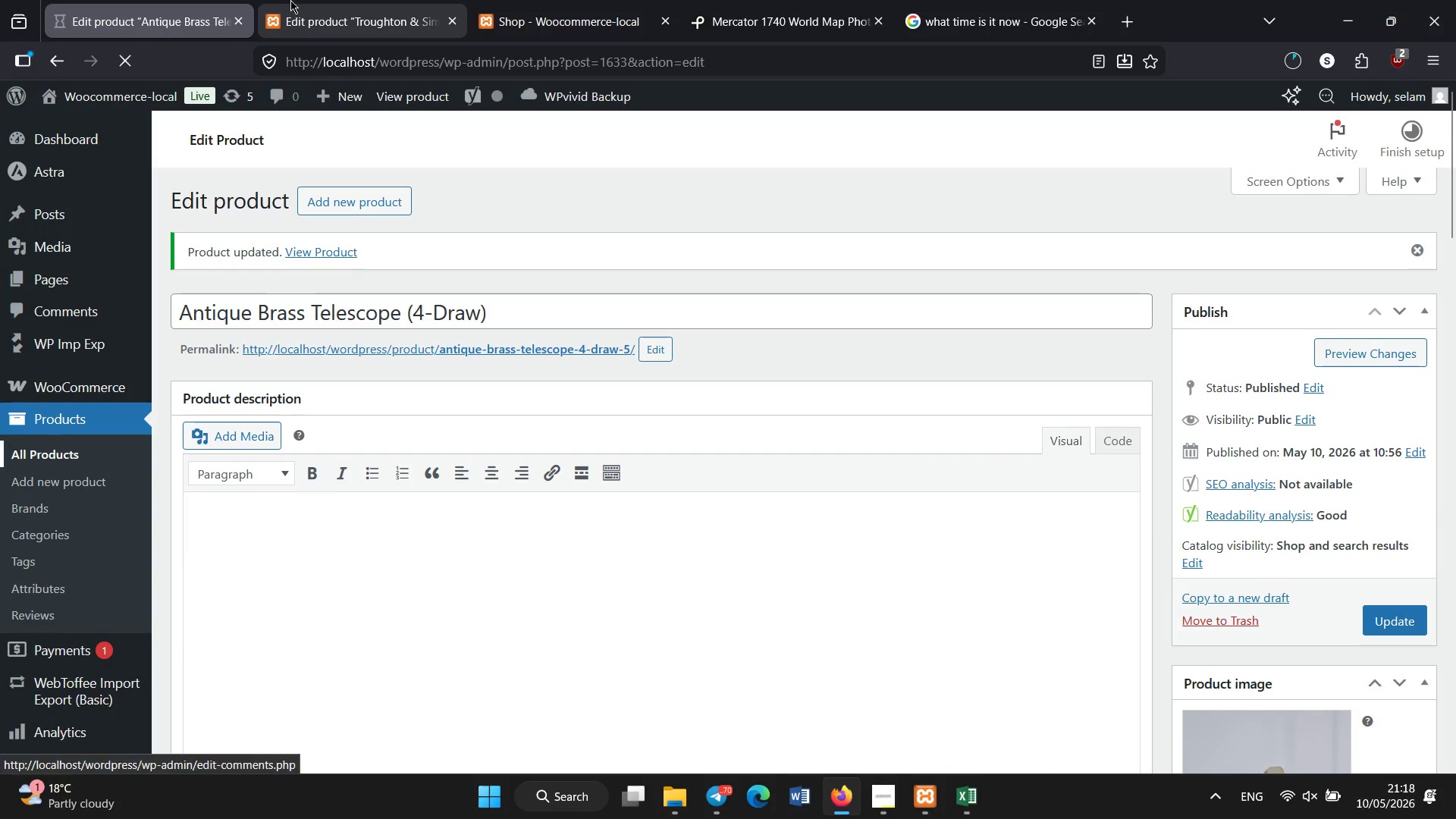 
left_click([291, 0])
 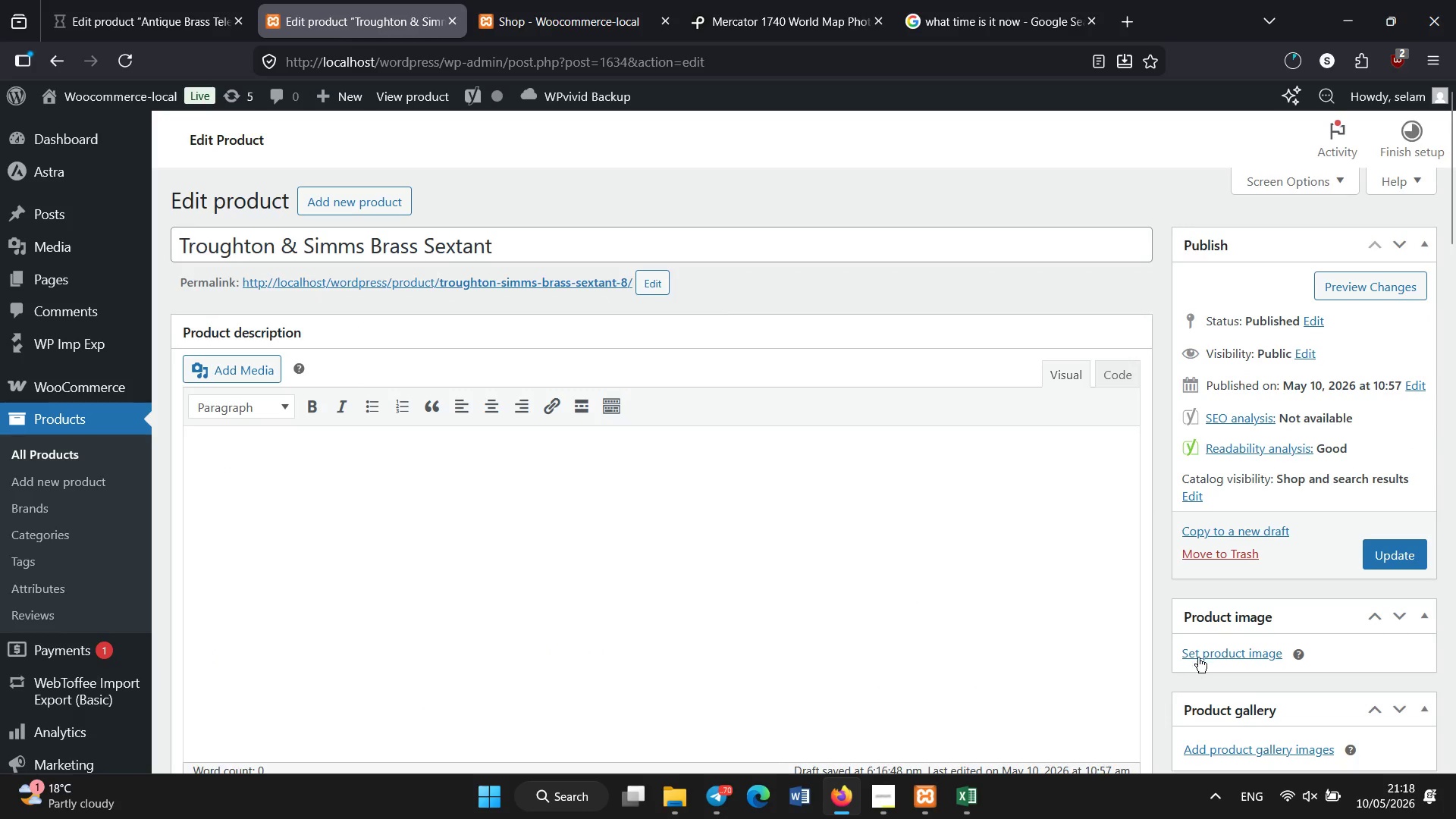 
left_click([1202, 651])
 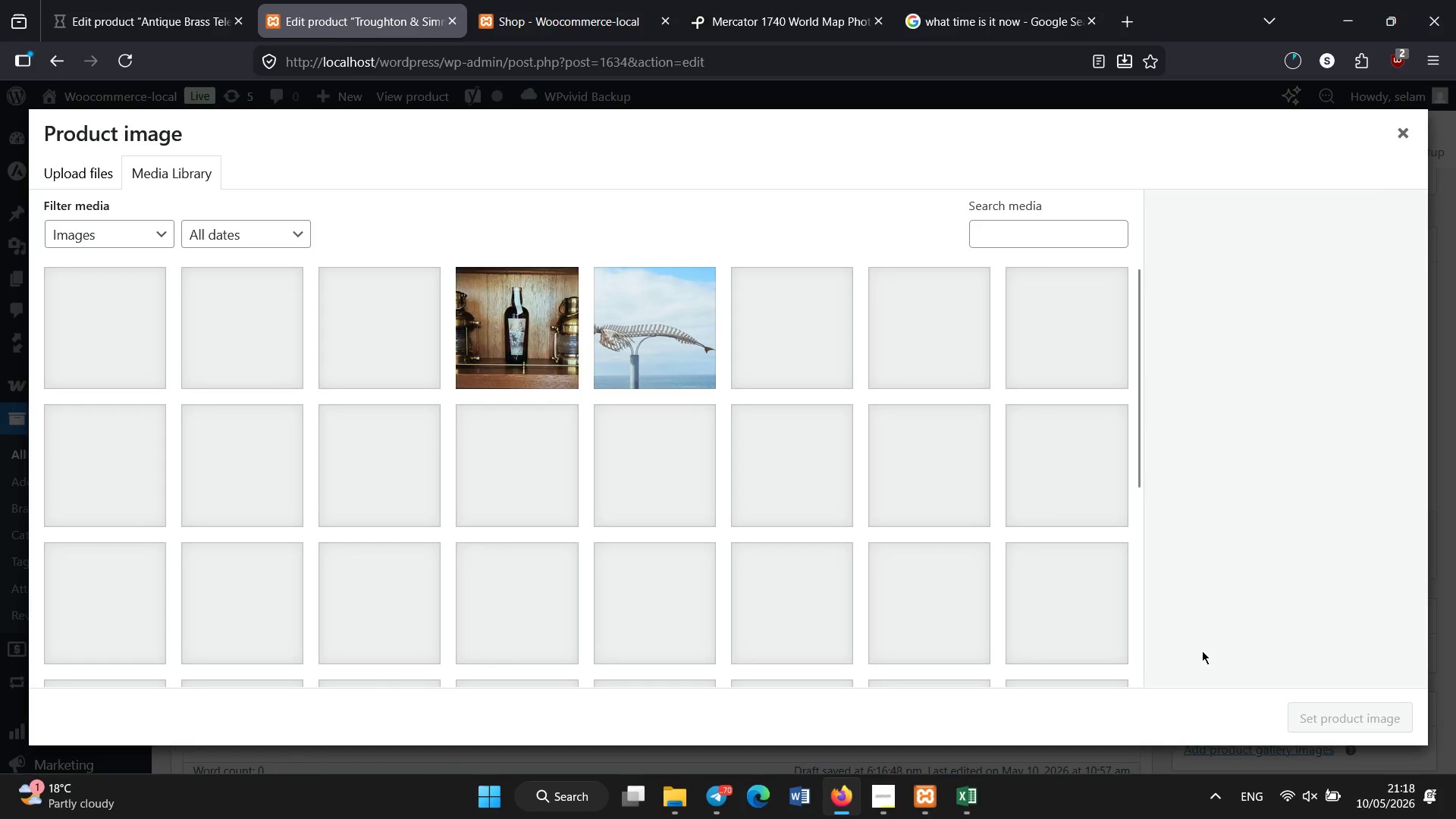 
wait(5.92)
 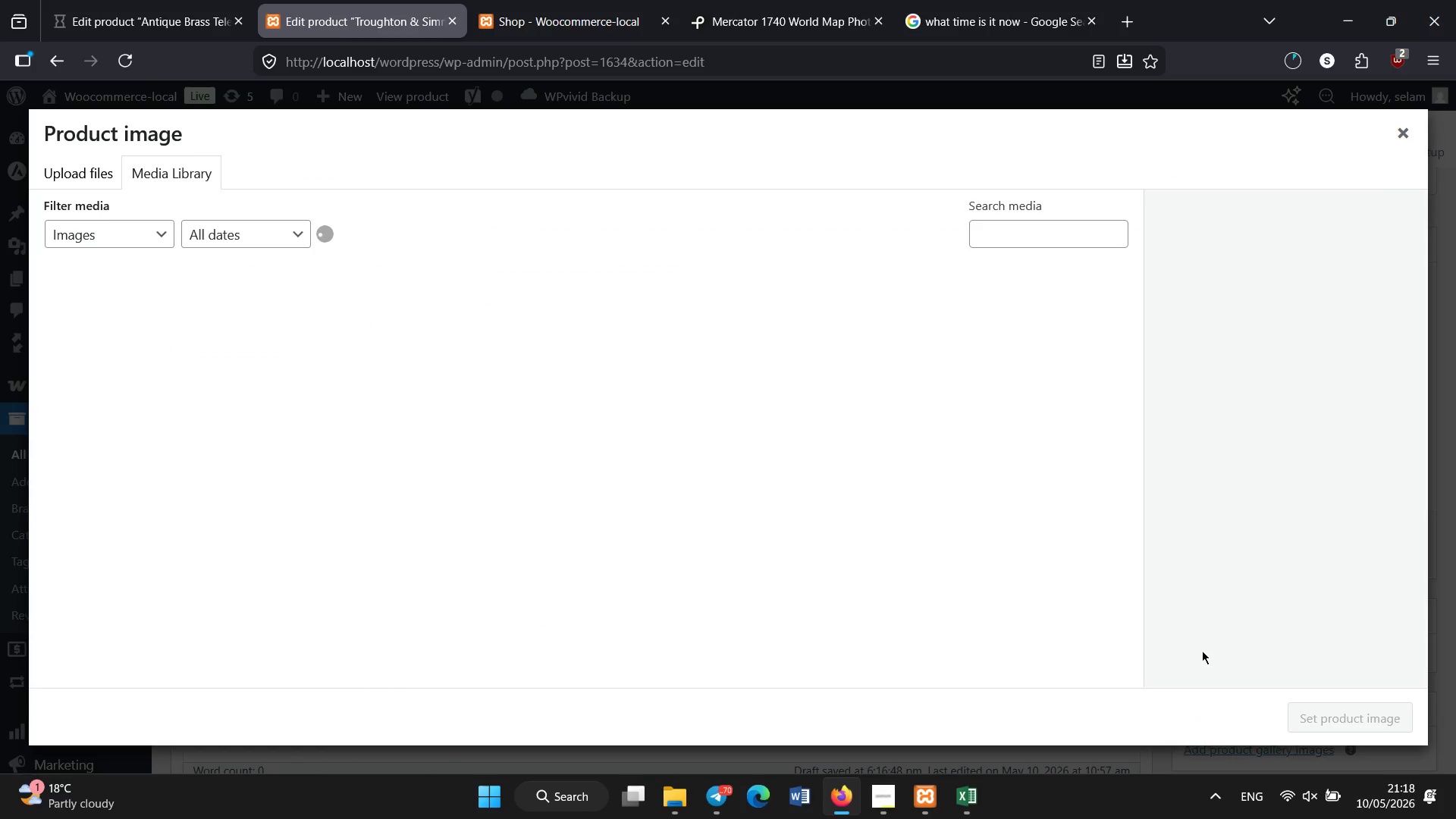 
left_click([968, 318])
 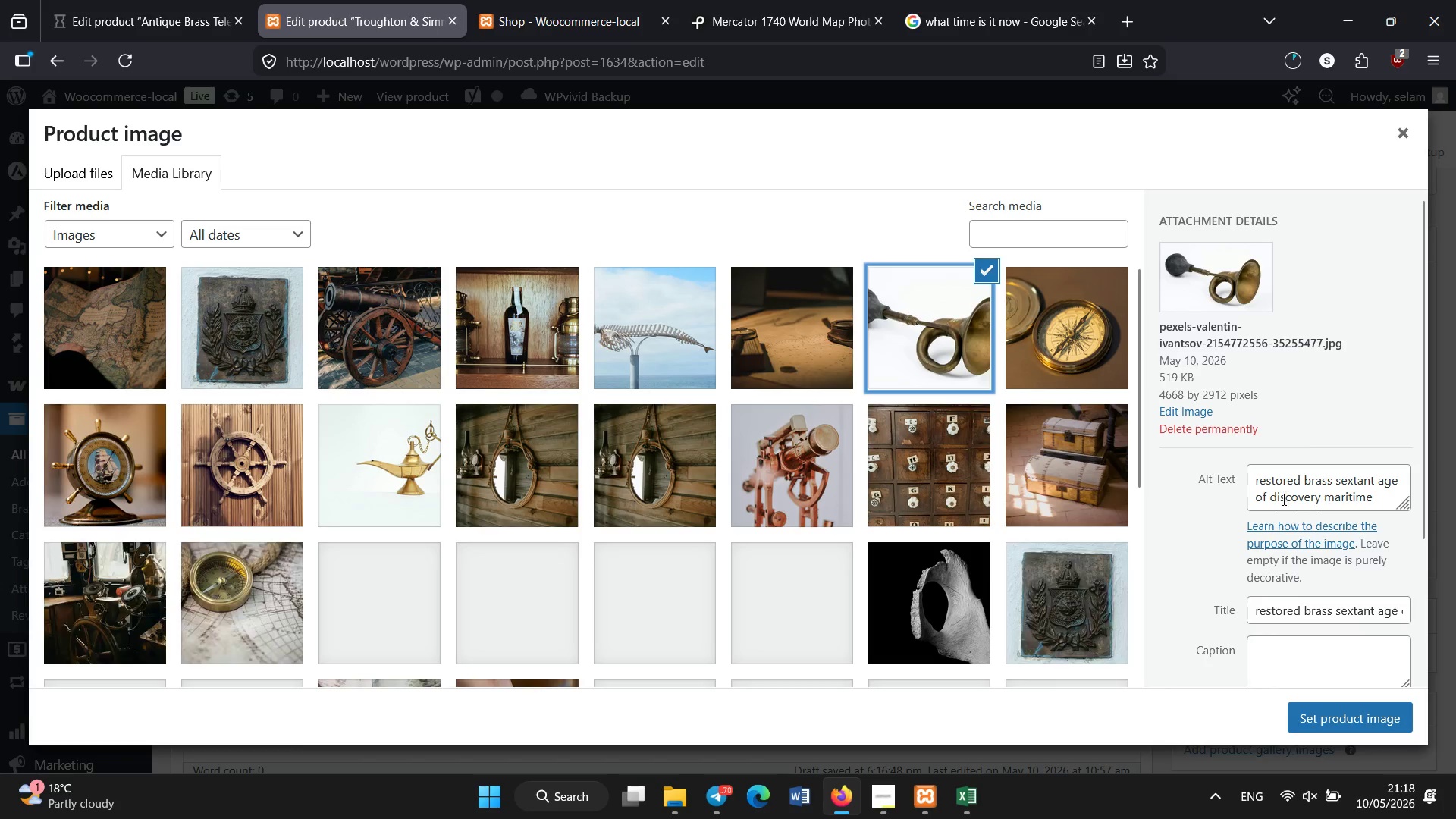 
left_click([1284, 500])
 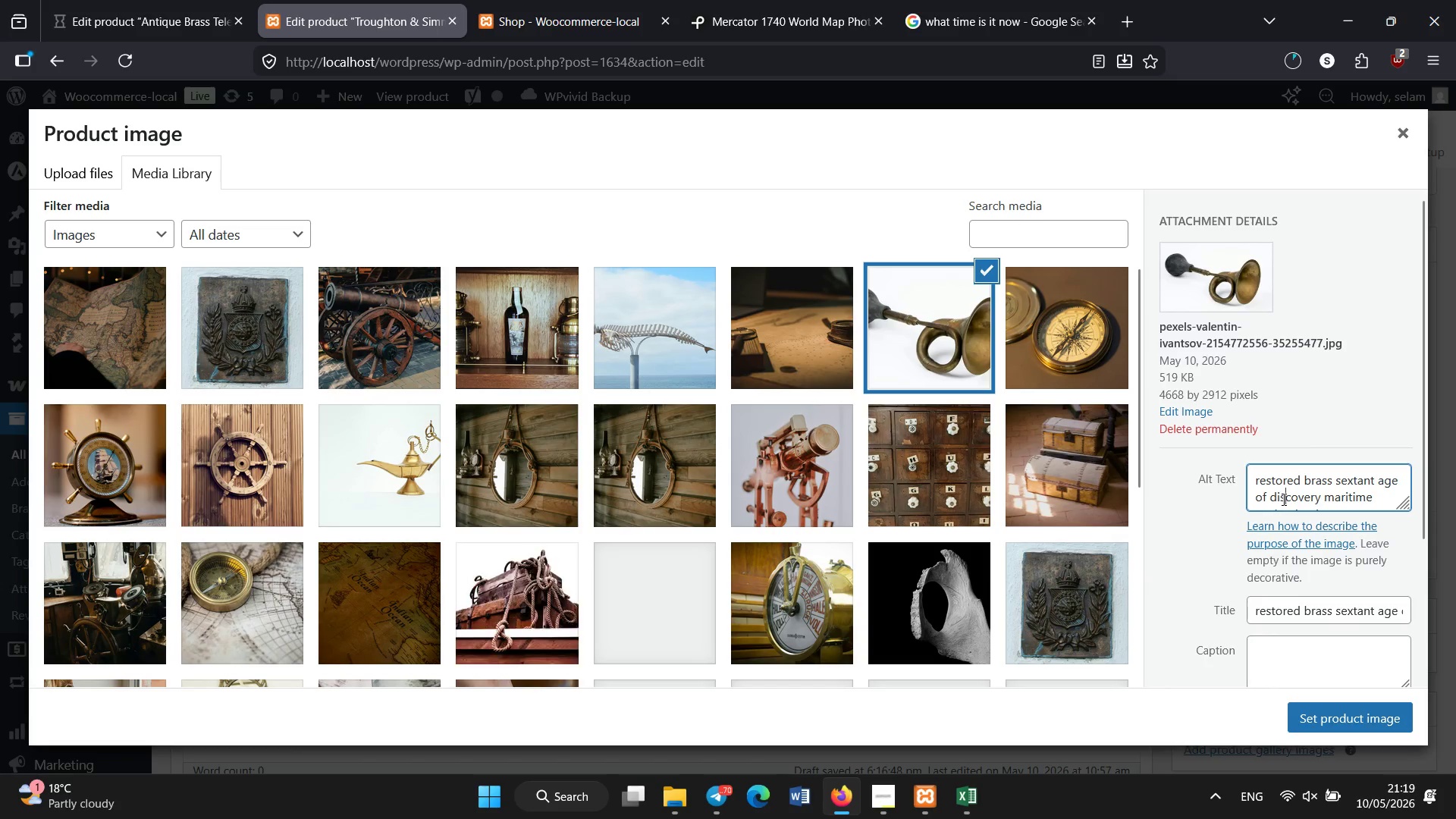 
key(Control+A)
 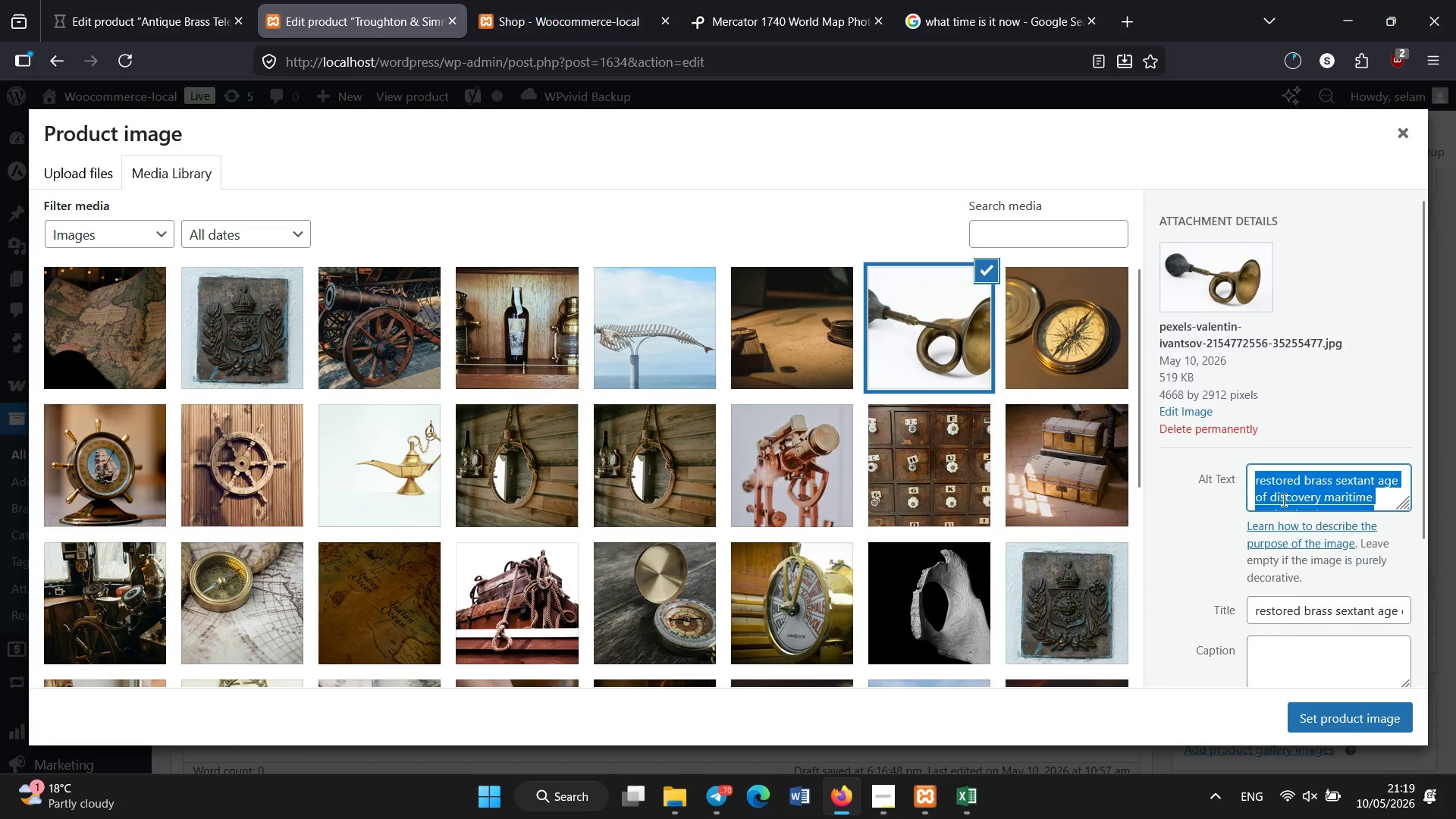 
key(Backspace)
 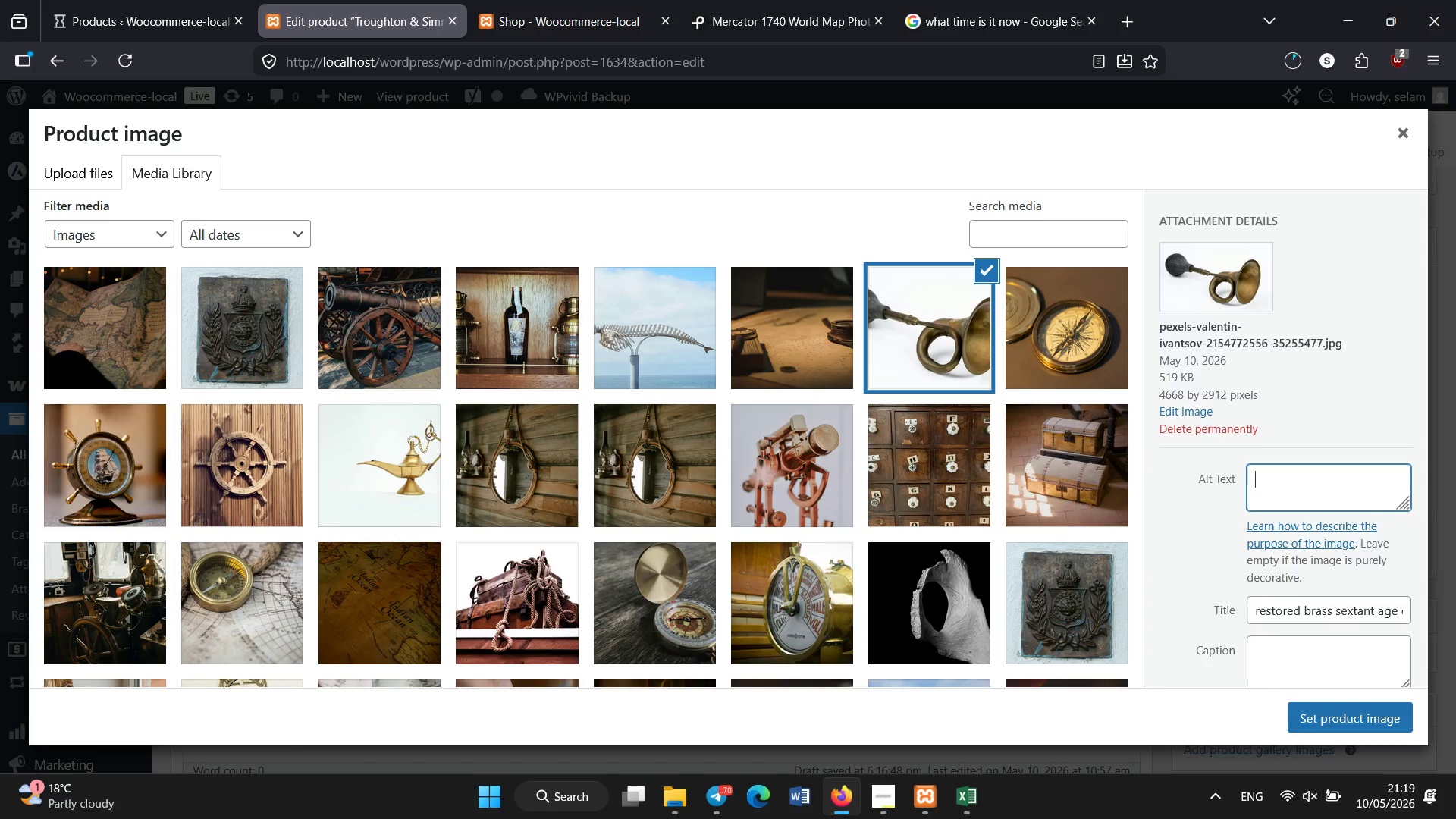 
wait(5.89)
 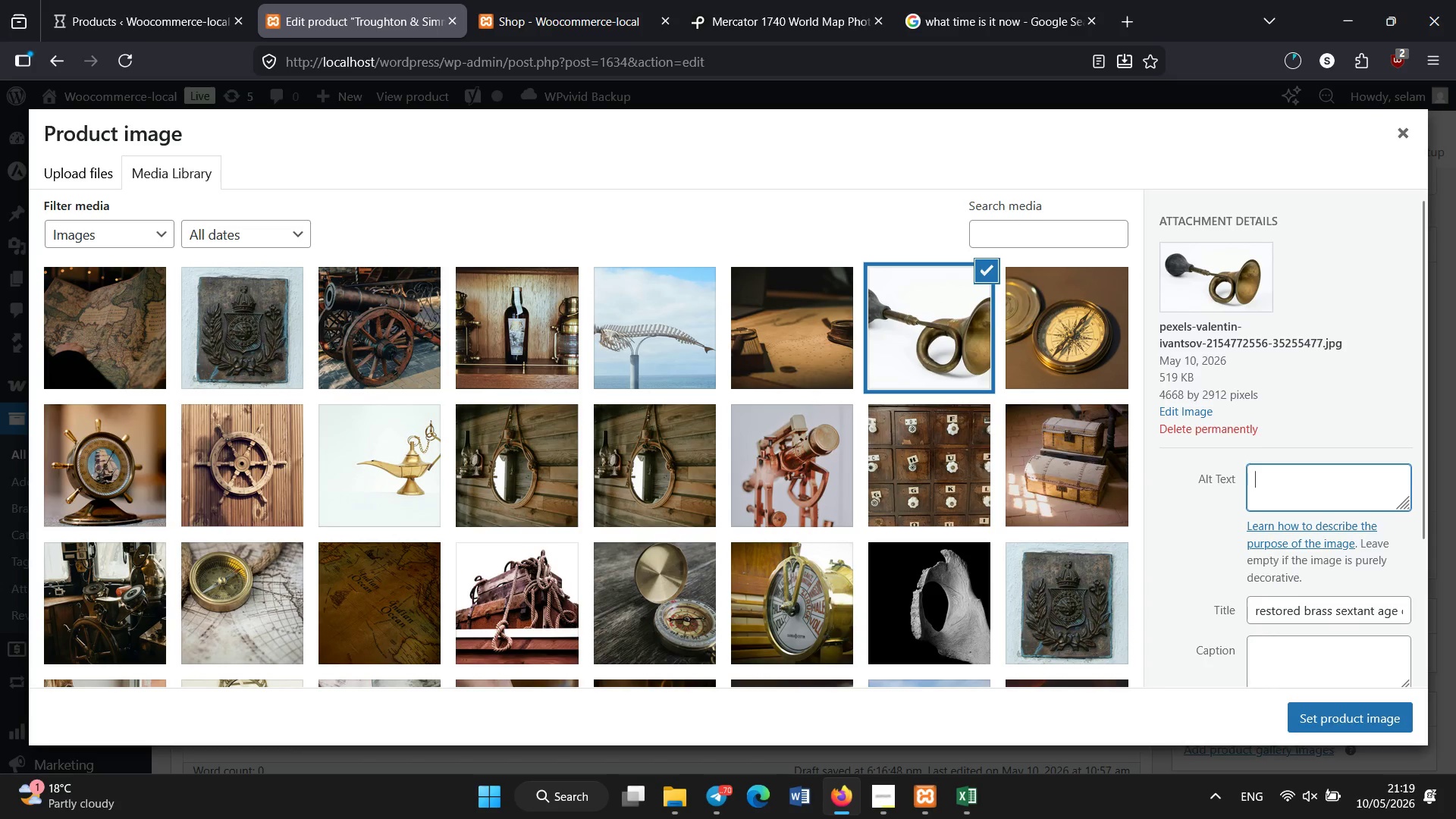 
type(restored silver sextant early 20th century maritime navigat)
 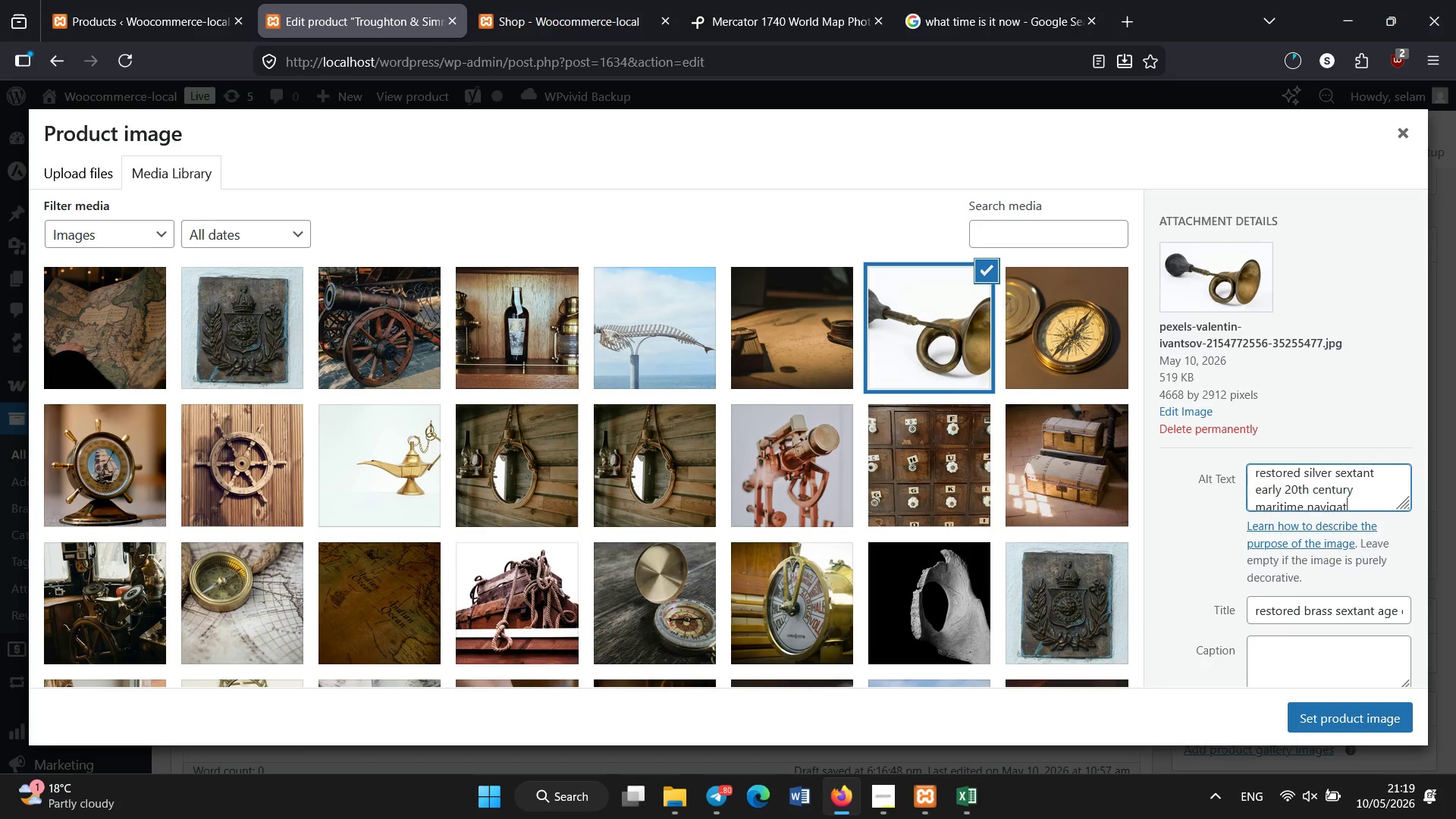 
scroll: coordinate [1284, 500], scroll_direction: up, amount: 1.0
 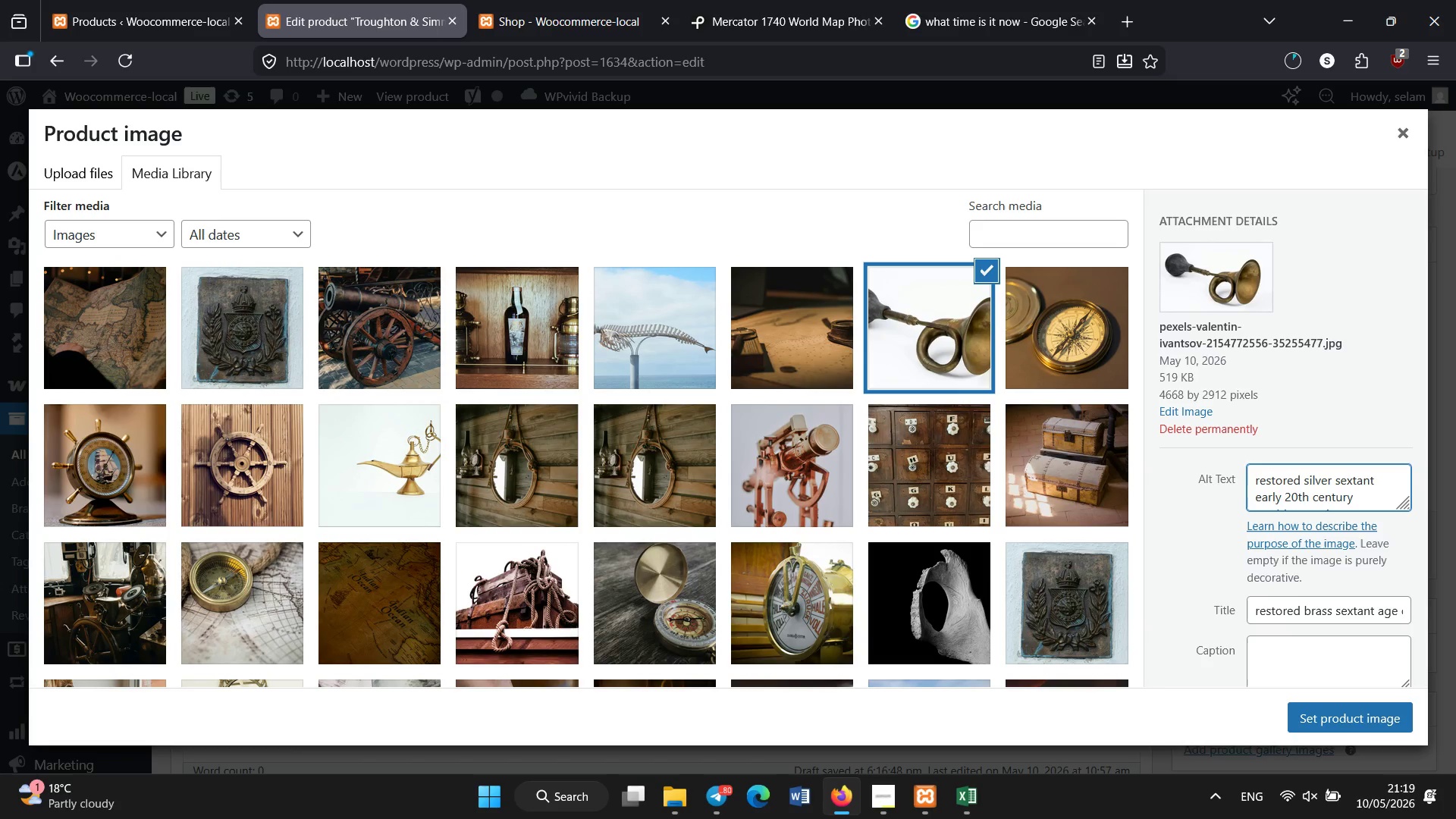 
type(ion tool)
 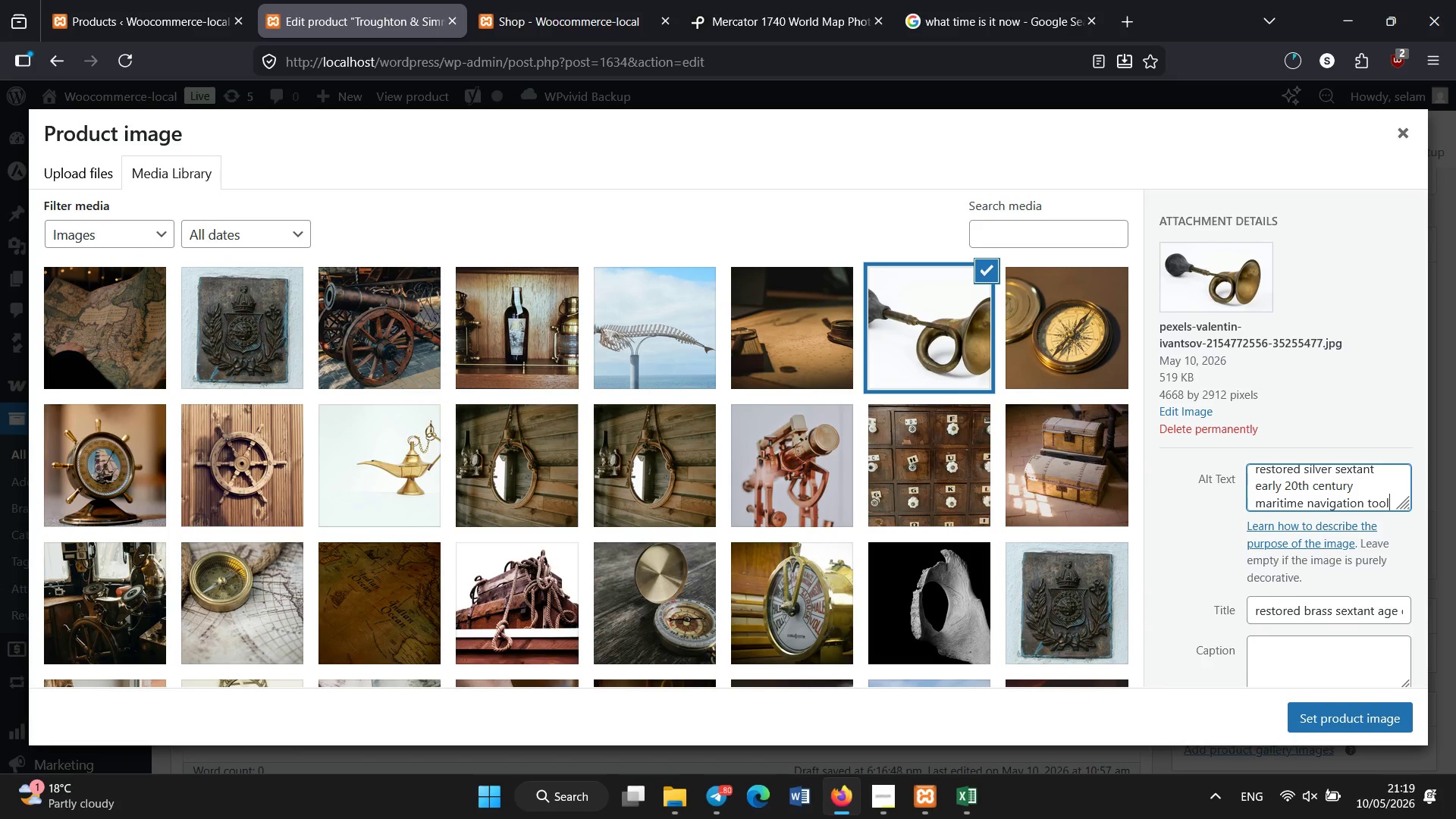 
key(Control+A)
 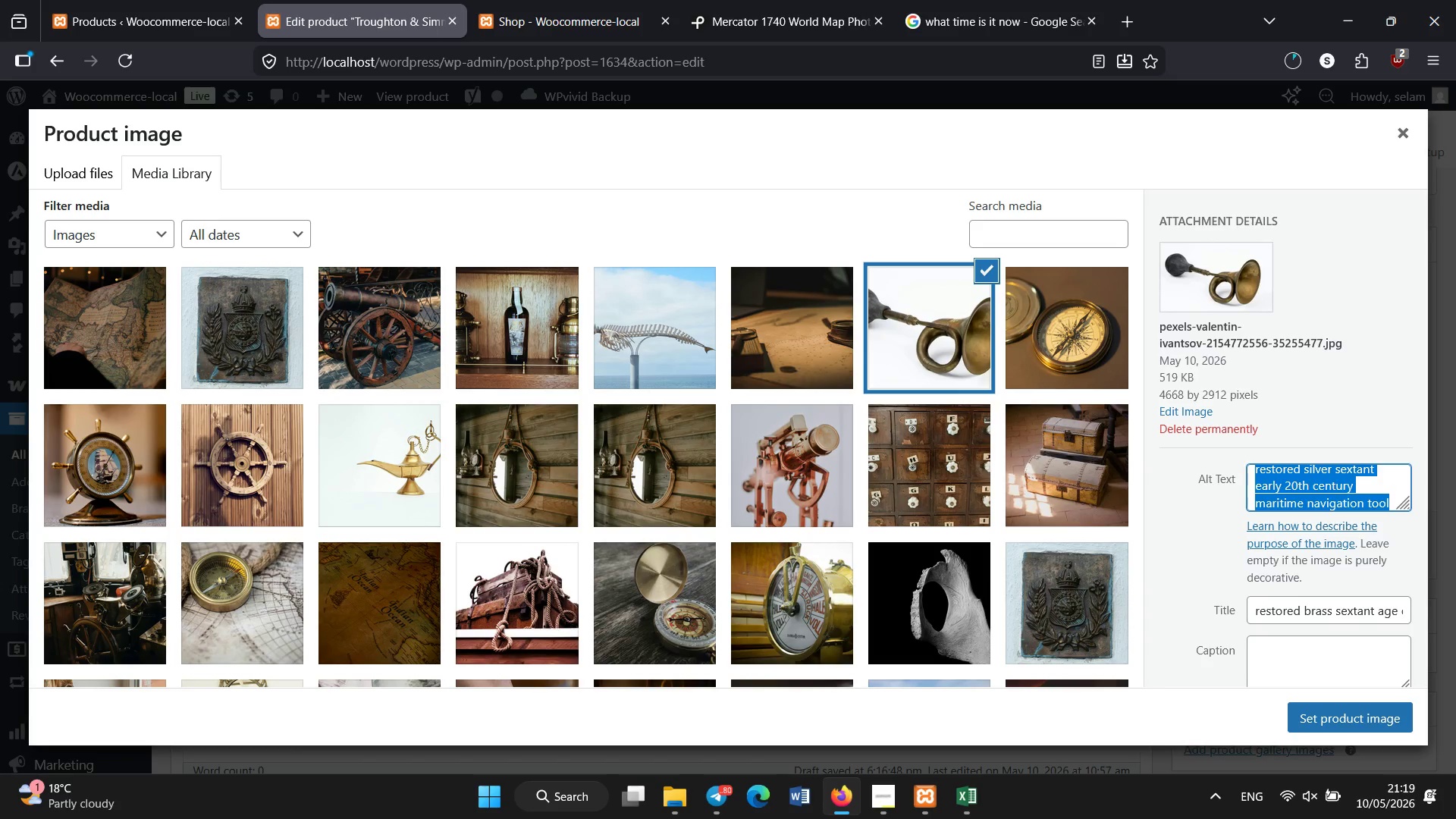 
key(Control+C)
 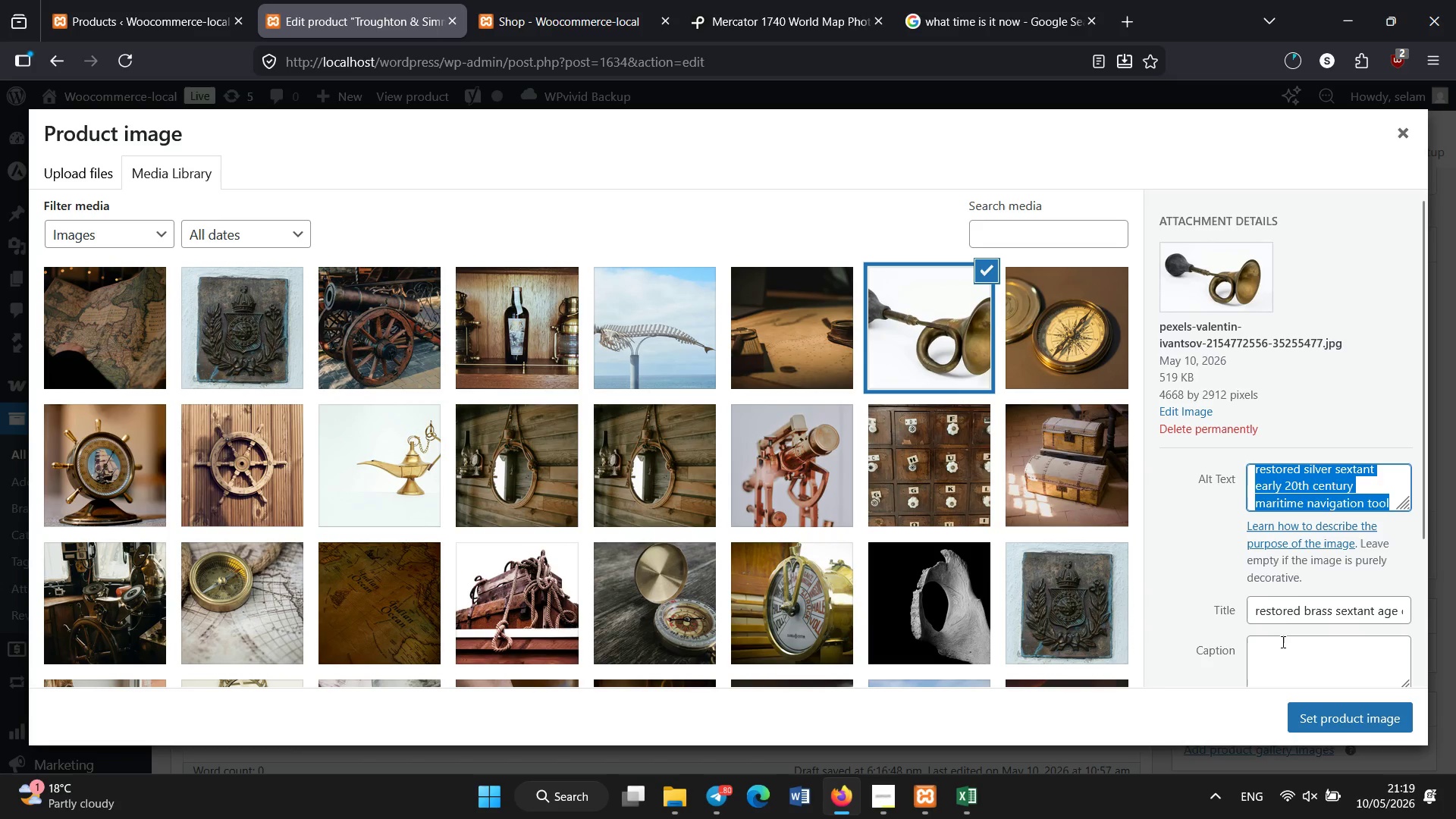 
left_click([1289, 612])
 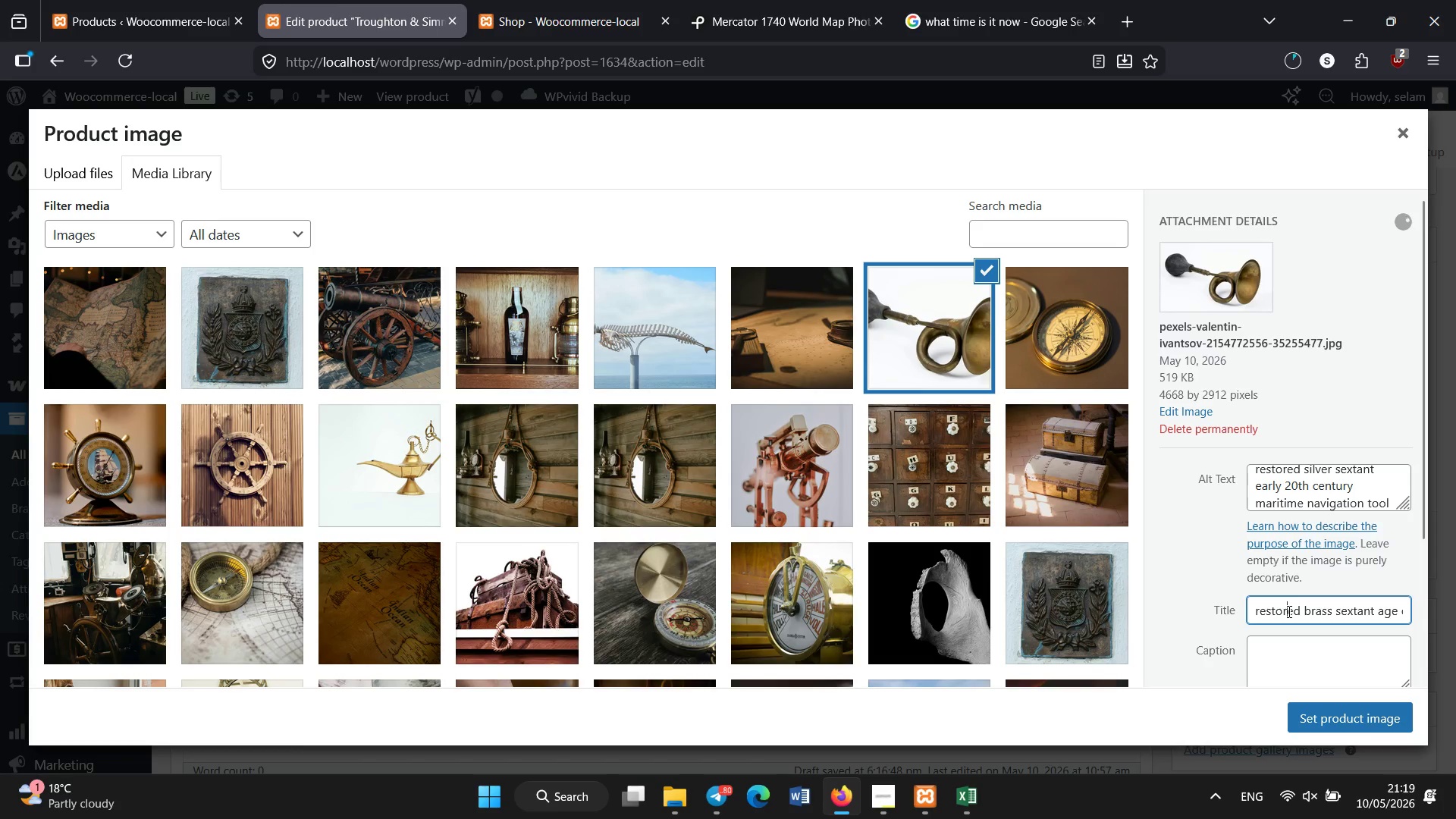 
key(Control+A)
 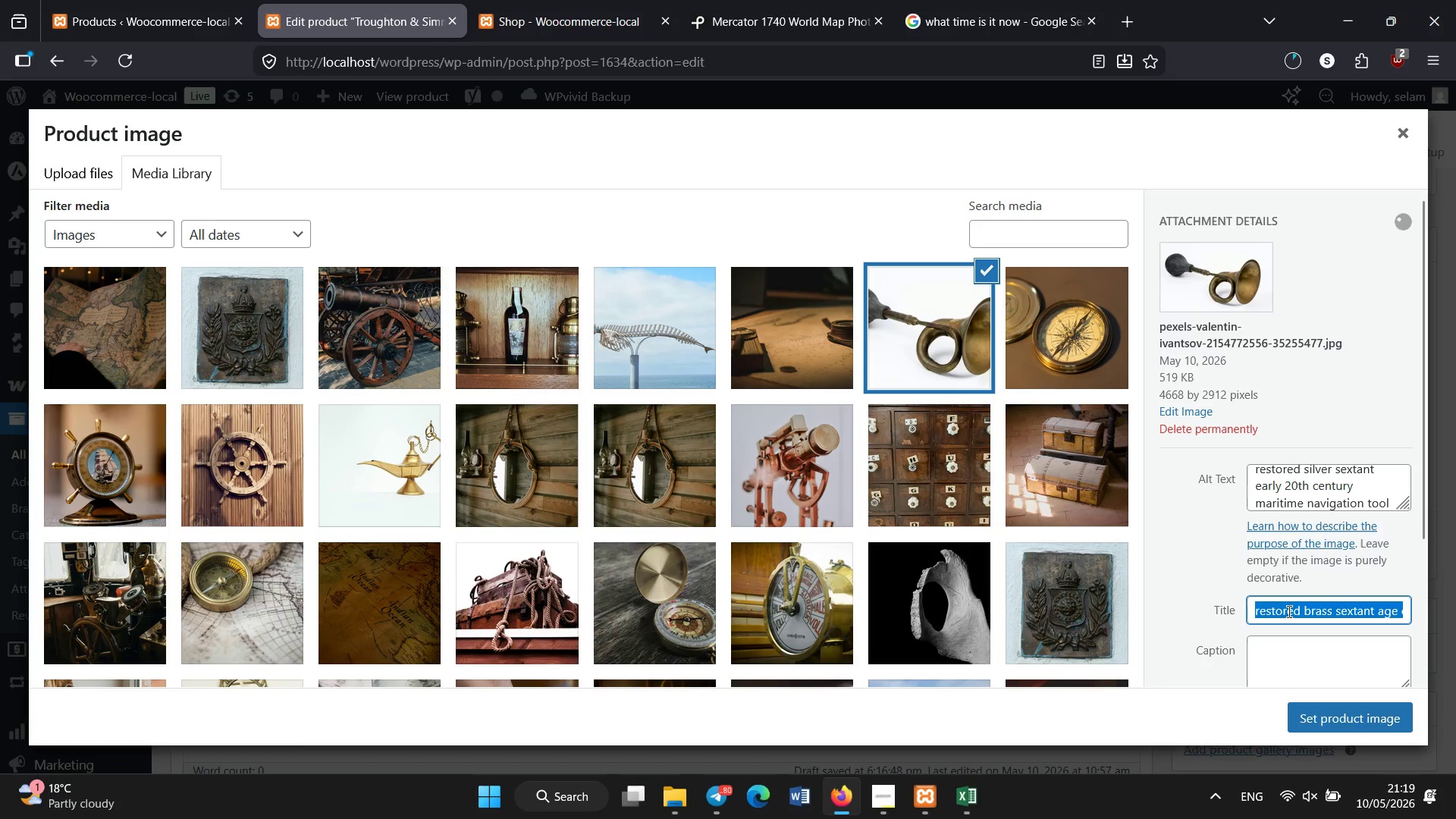 
key(Control+V)
 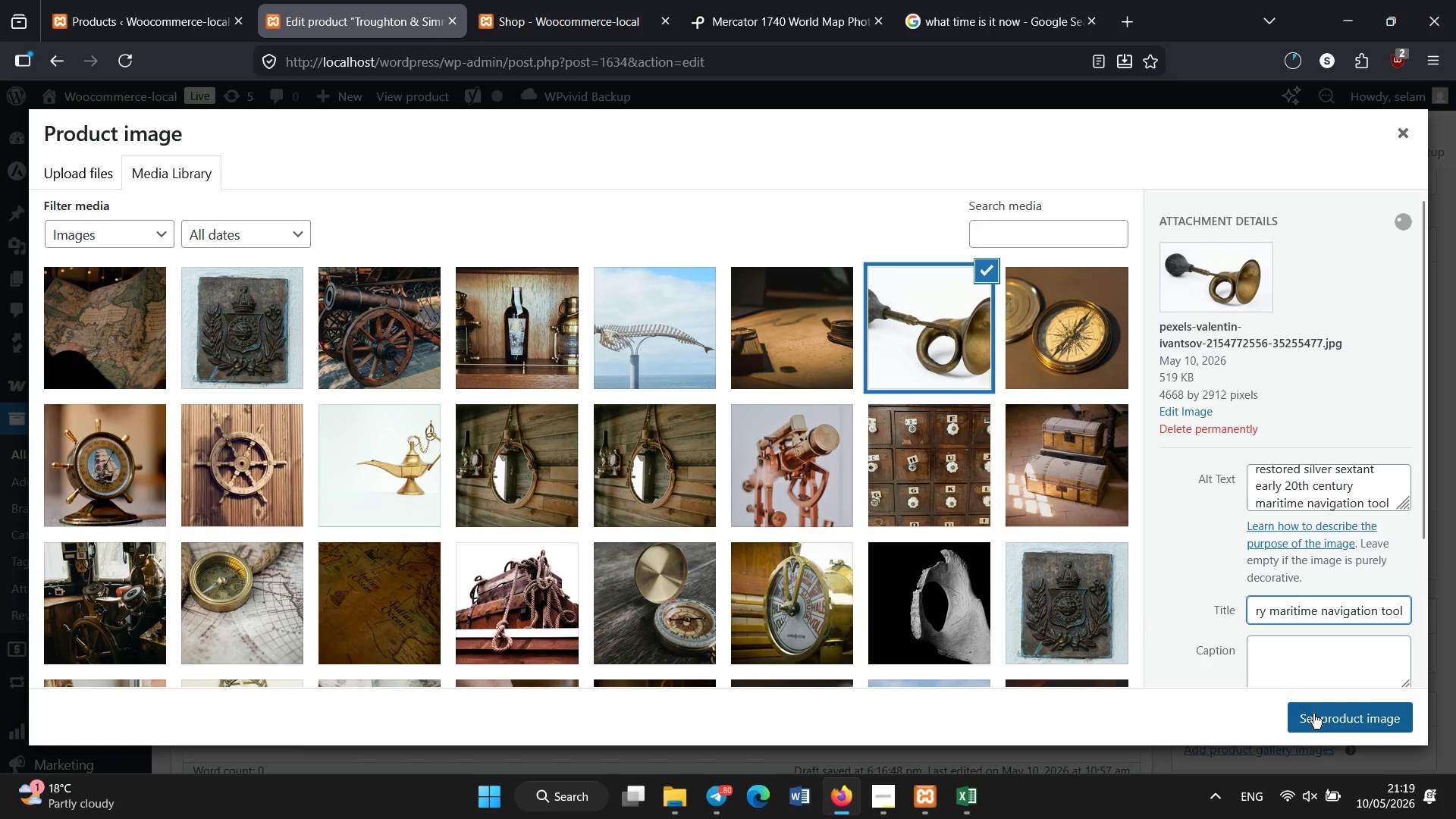 
left_click([1313, 714])
 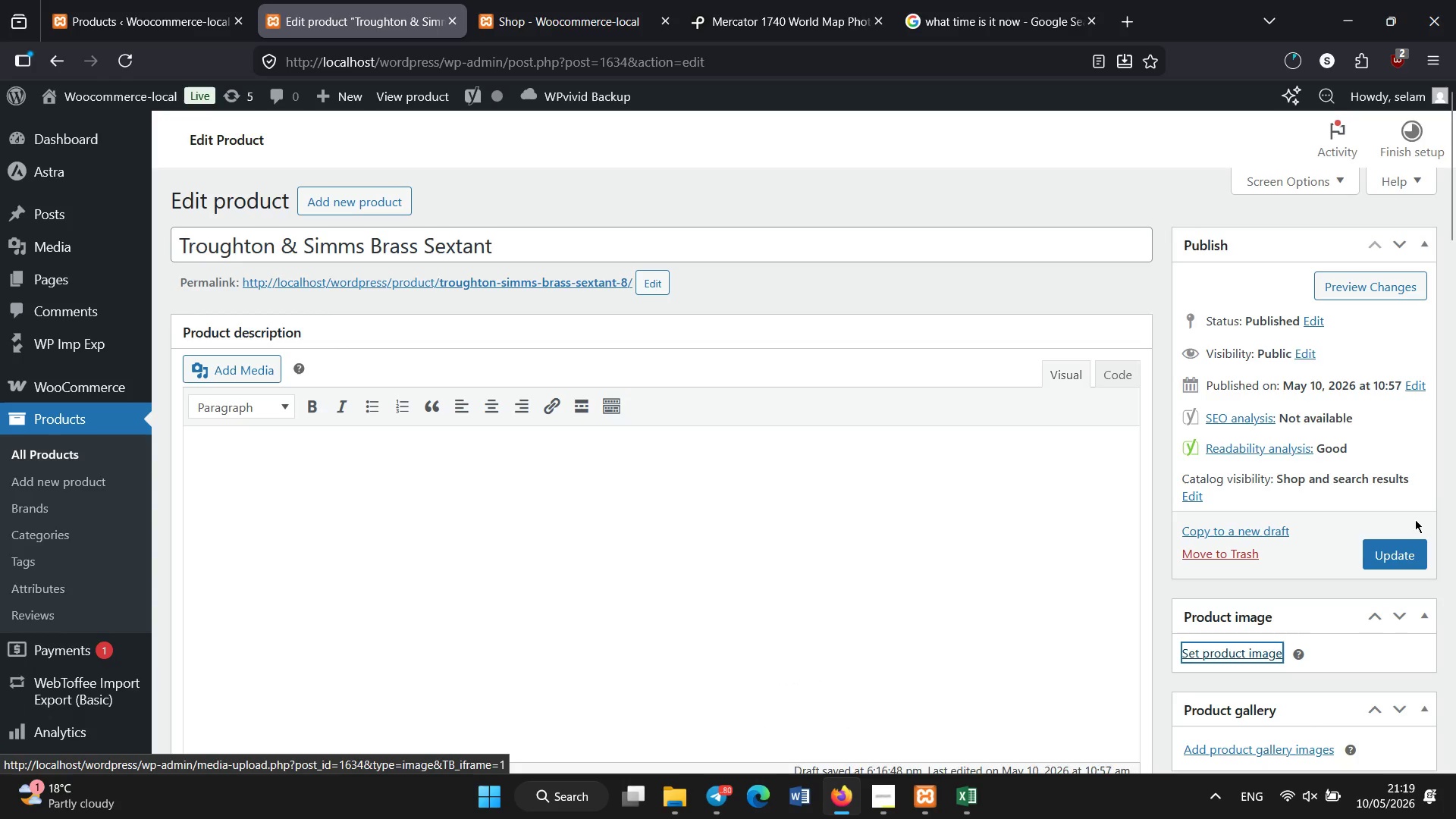 
wait(5.45)
 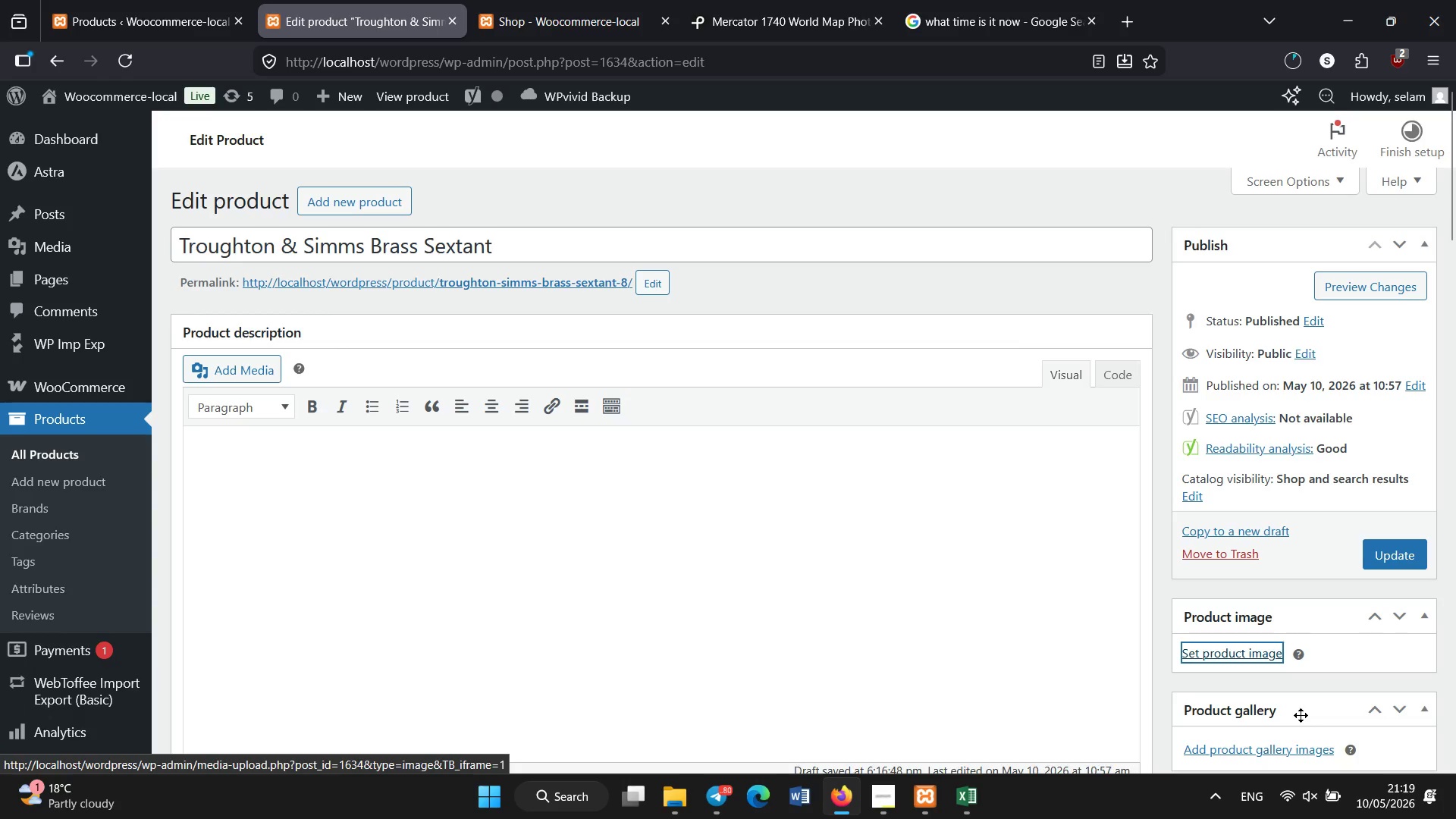 
left_click_drag(start_coordinate=[1452, 180], to_coordinate=[1455, 235])
 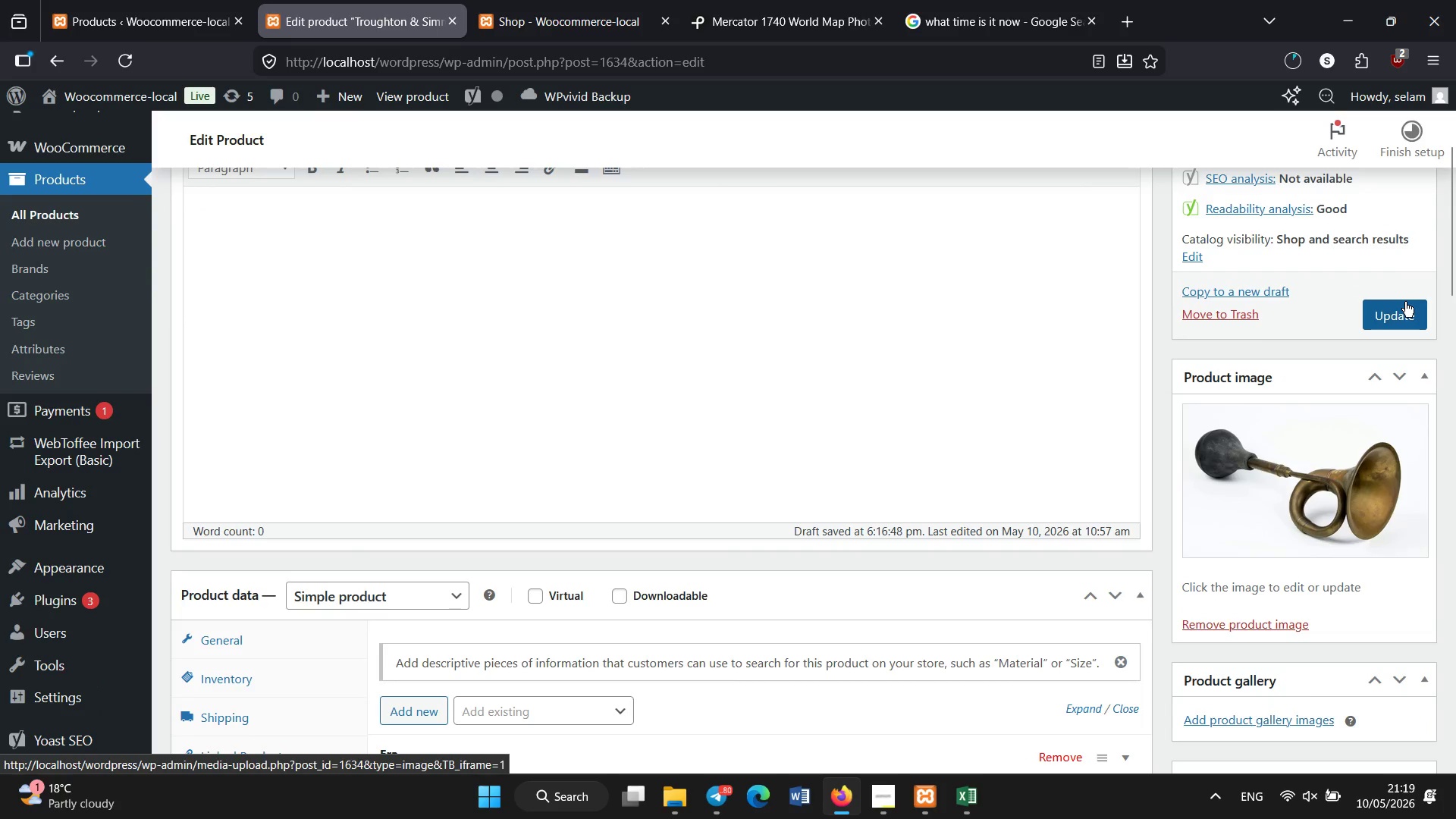 
left_click([1405, 302])
 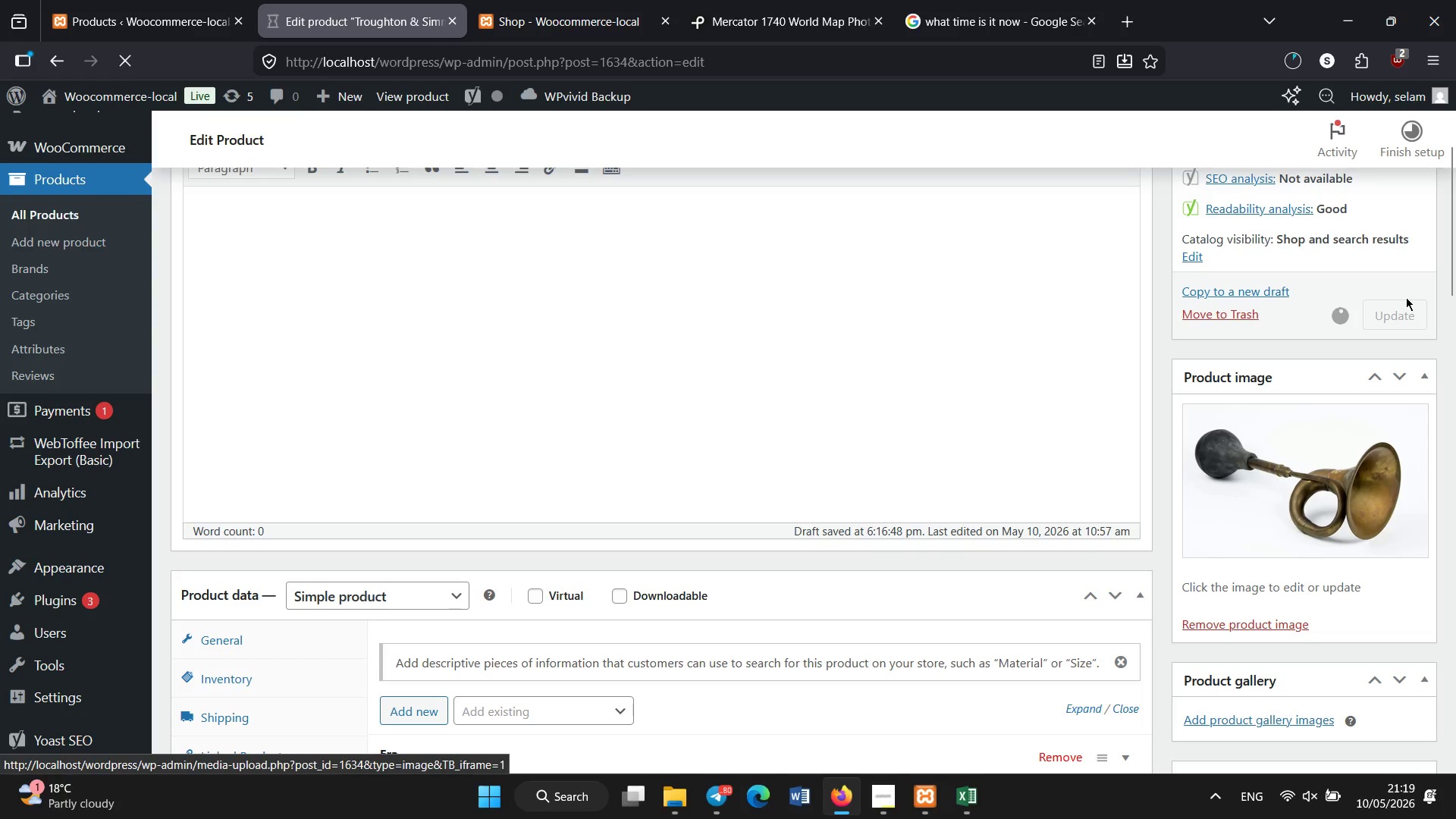 
wait(9.2)
 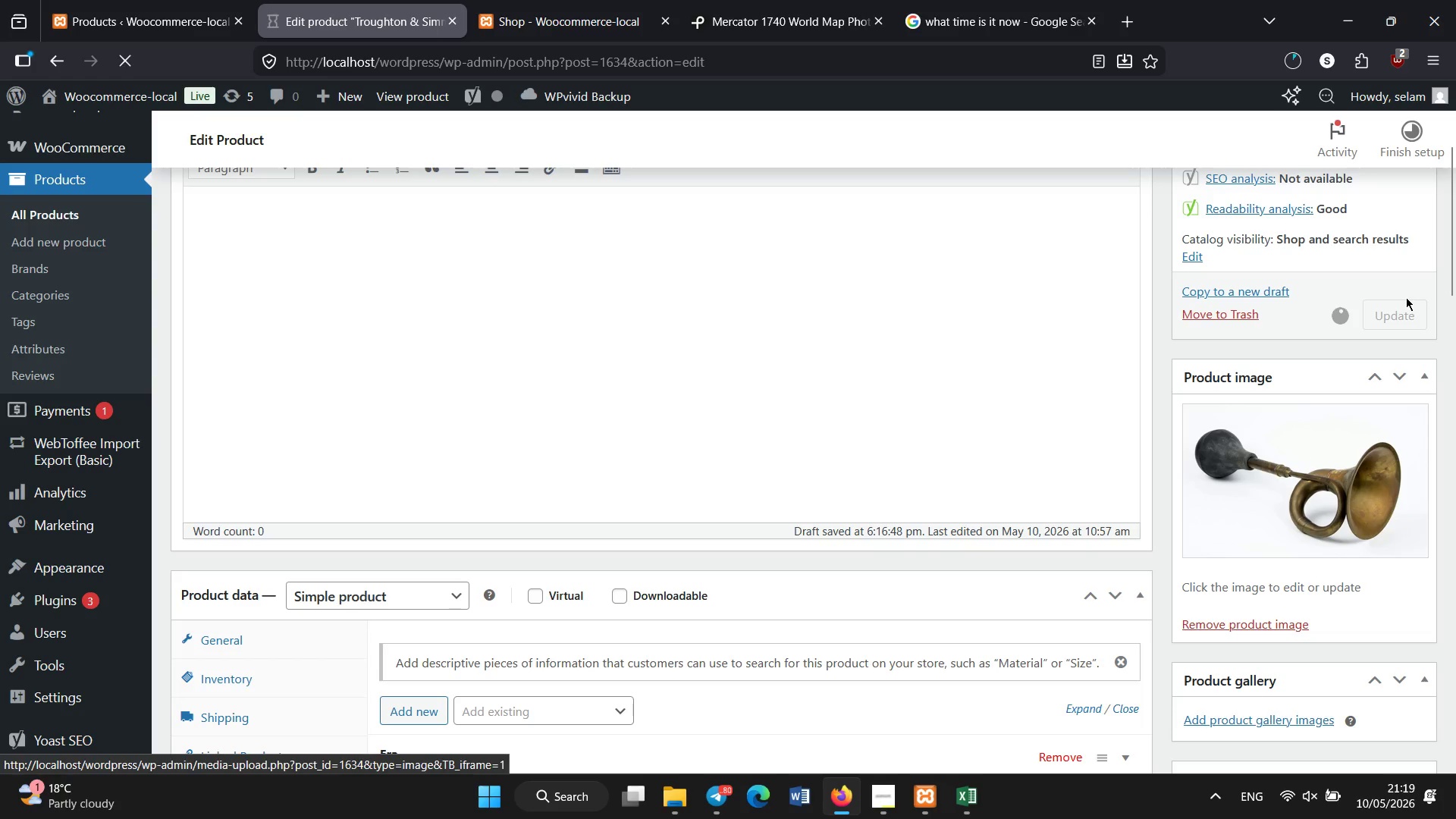 
scroll: coordinate [448, 652], scroll_direction: down, amount: 2.0
 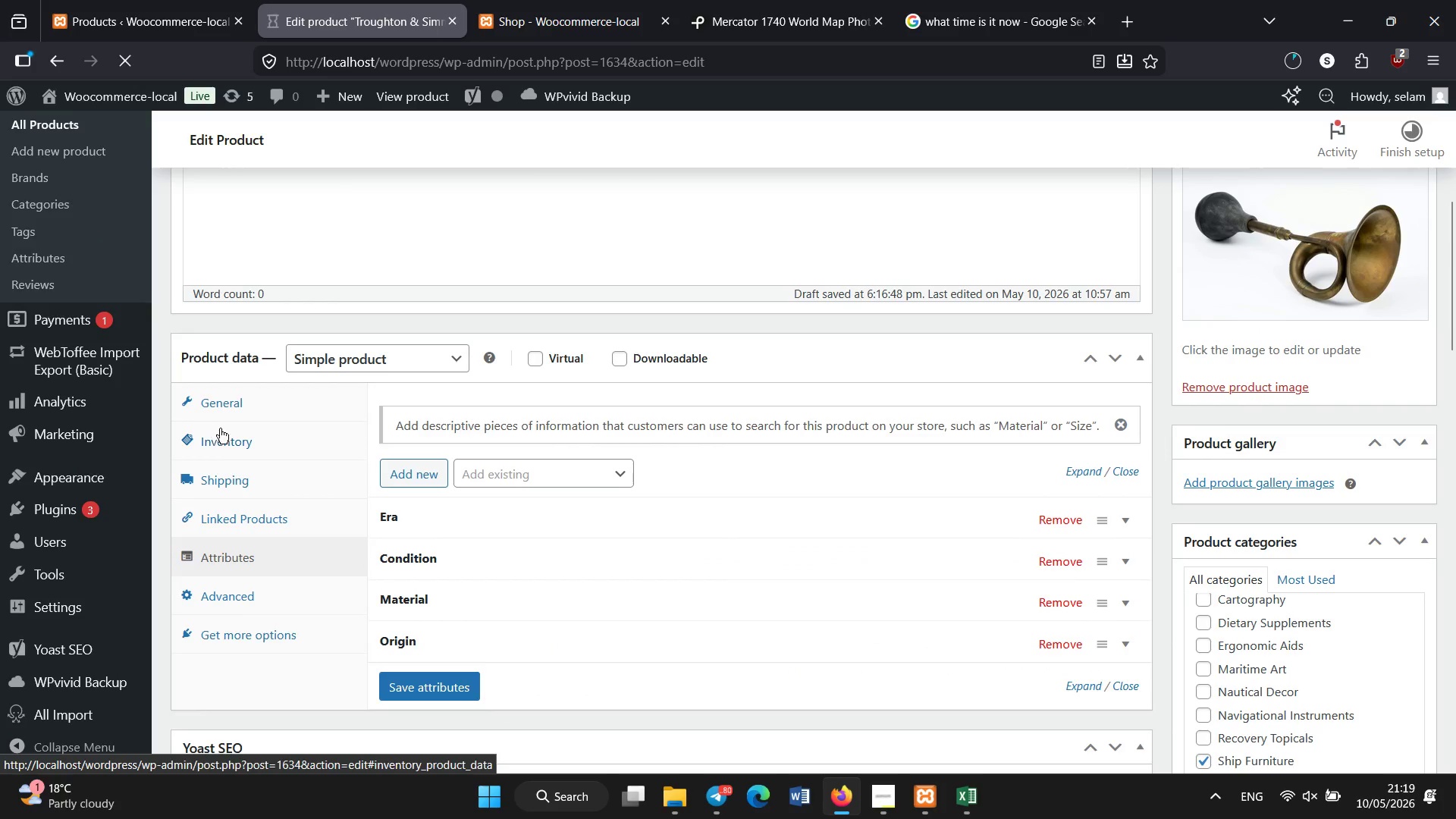 
left_click([240, 441])
 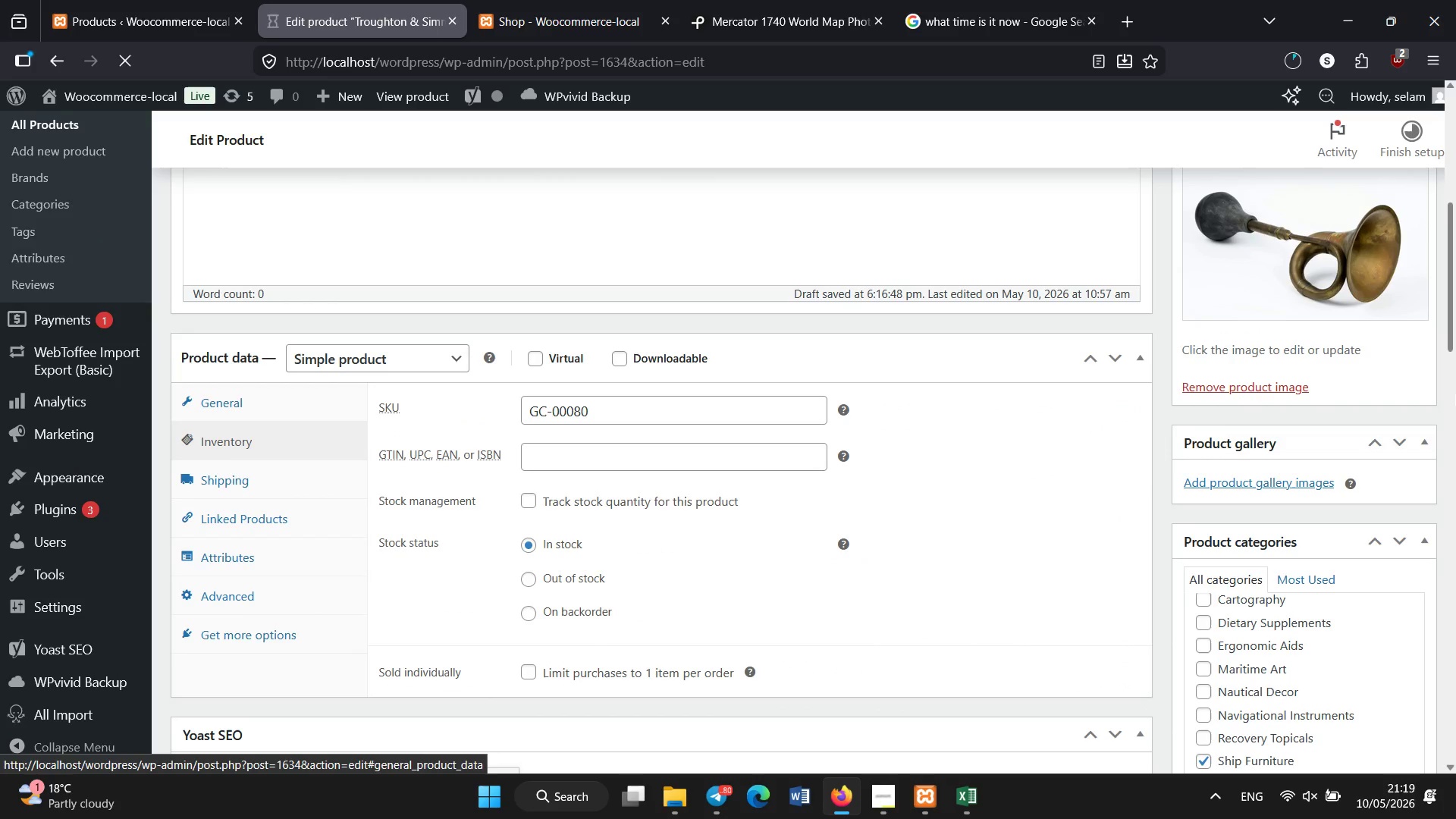 
scroll: coordinate [1407, 431], scroll_direction: up, amount: 7.0
 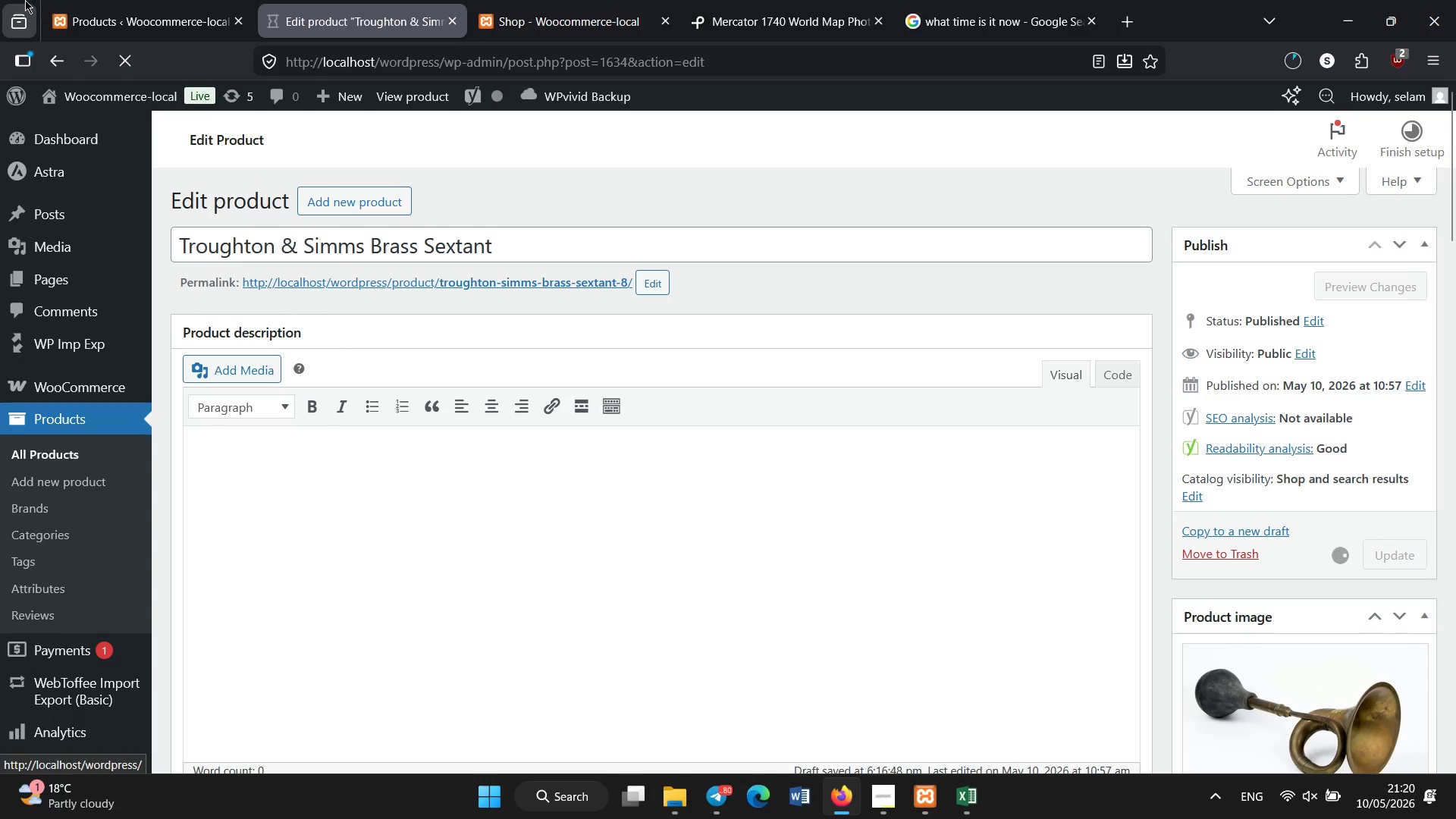 
left_click([155, 0])
 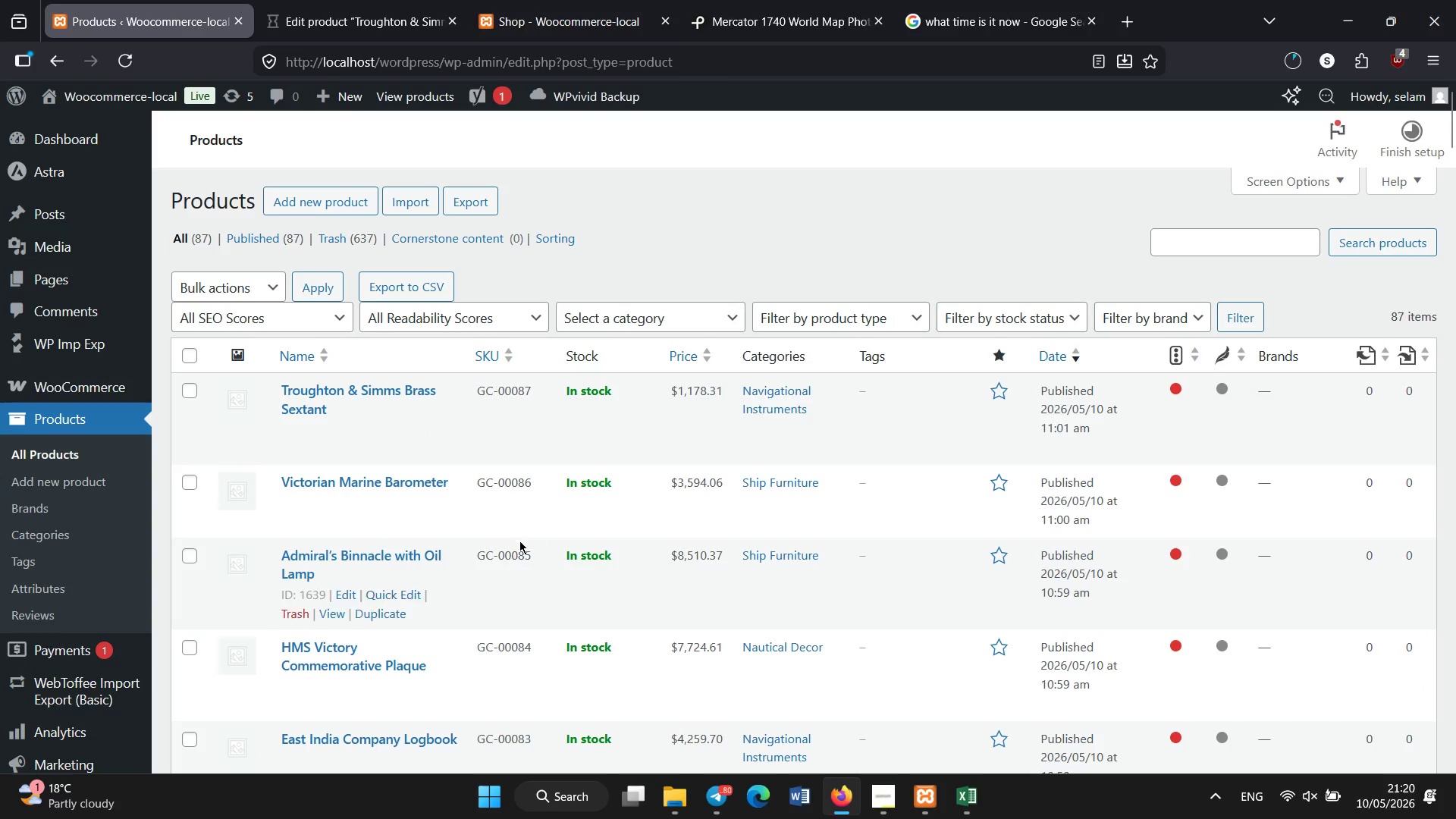 
scroll: coordinate [514, 543], scroll_direction: down, amount: 2.0
 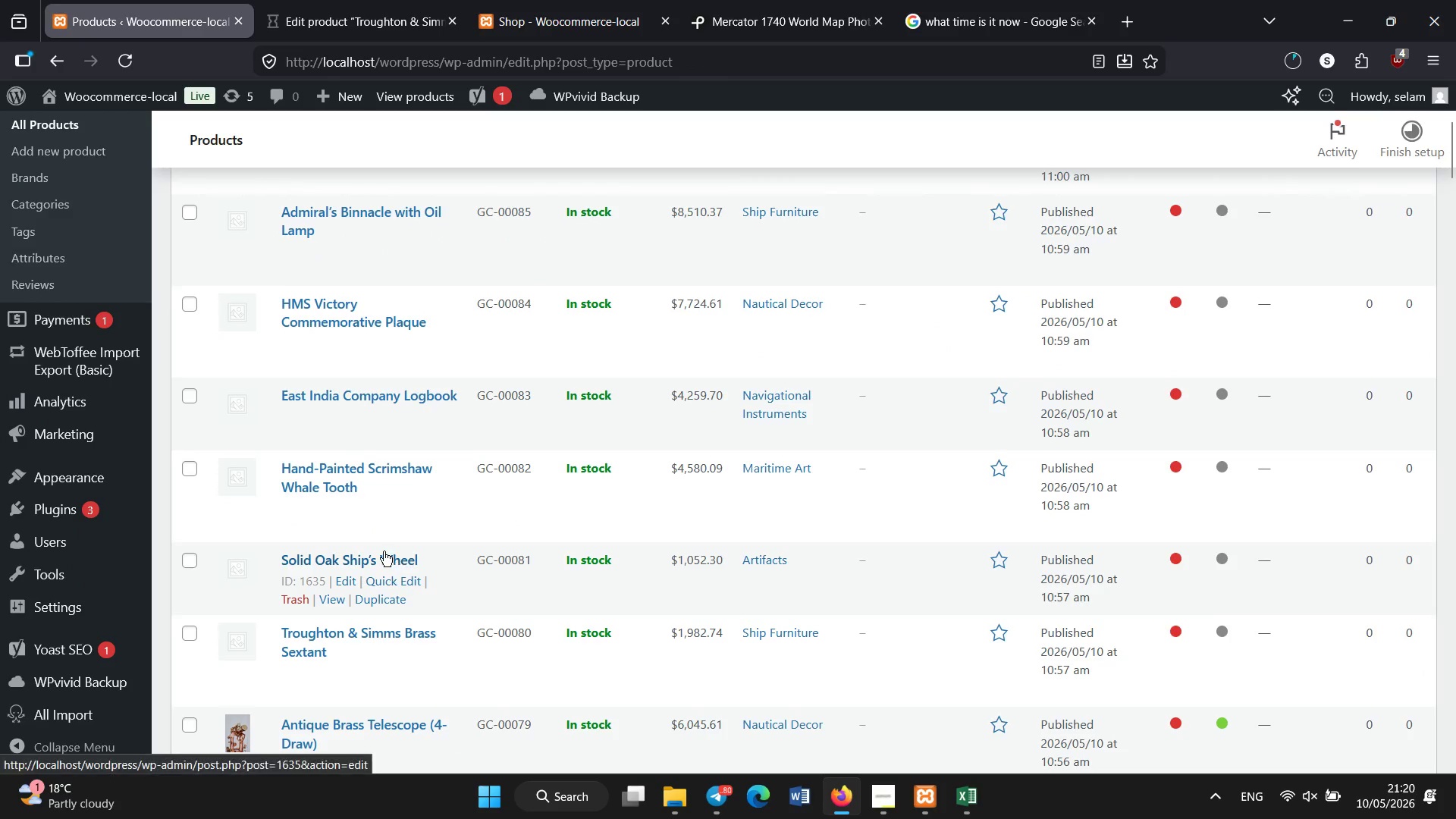 
left_click([384, 551])
 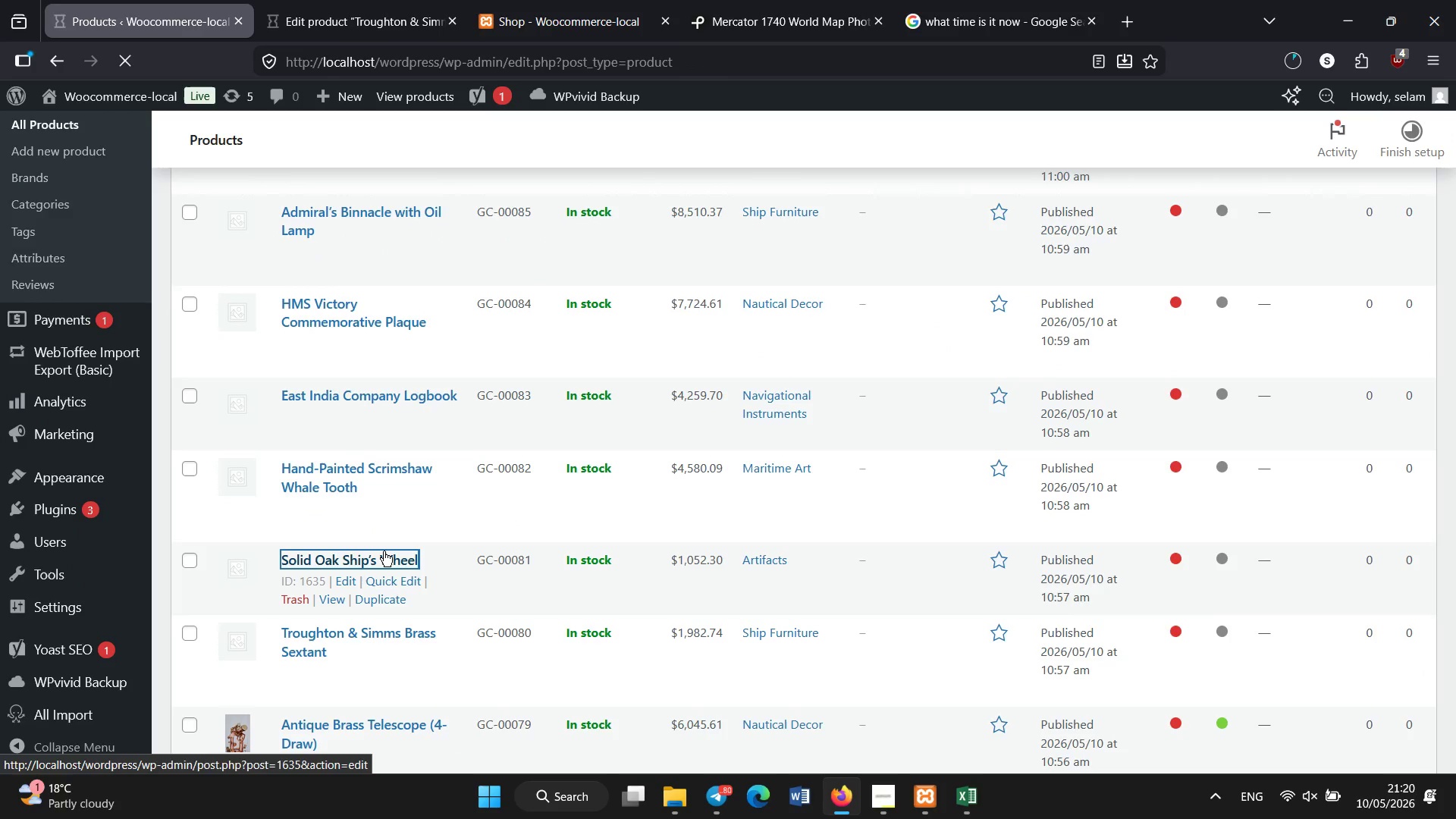 
scroll: coordinate [384, 551], scroll_direction: none, amount: 0.0
 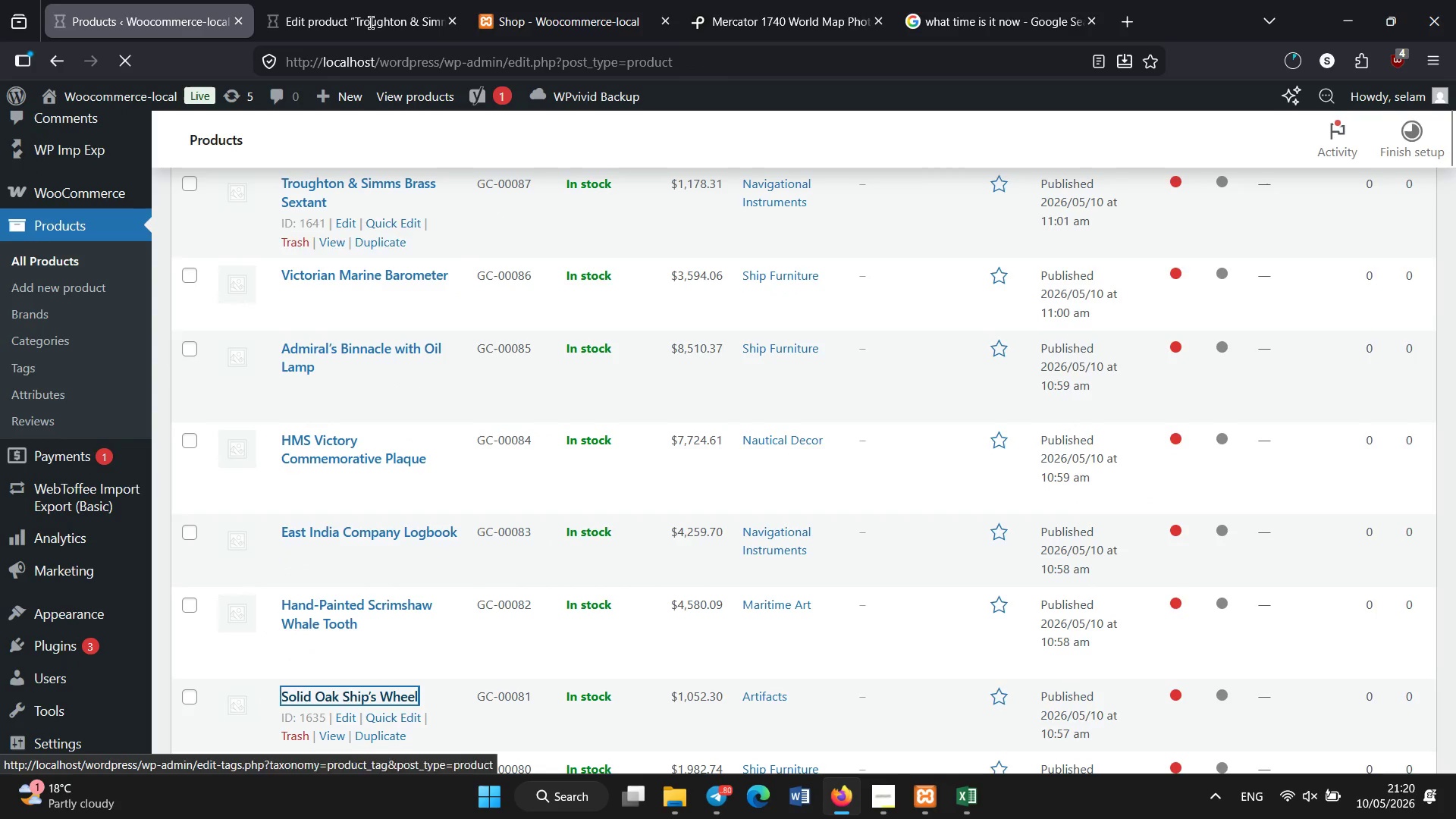 
left_click([571, 0])
 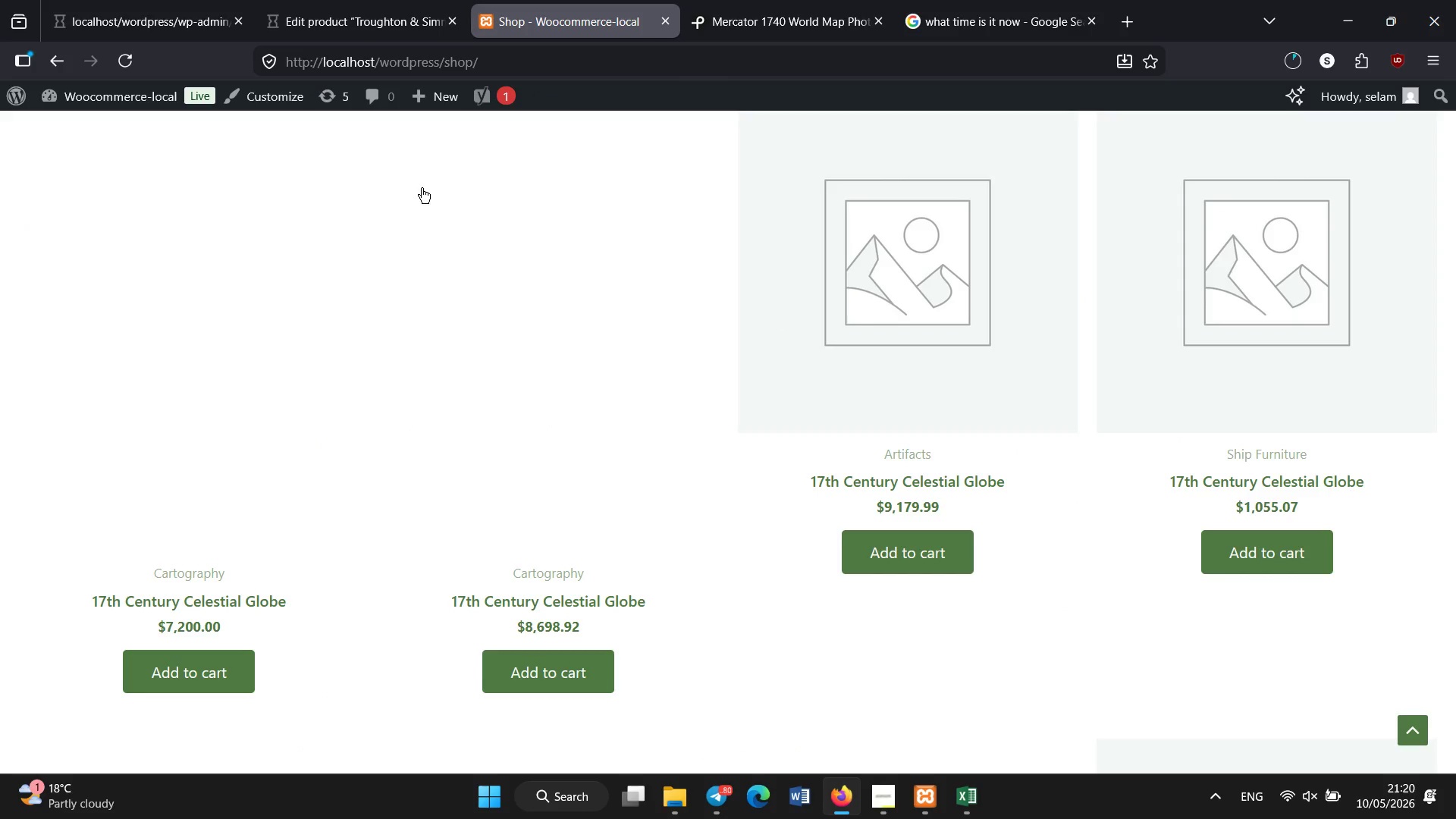 
hold_key(key=ShiftLeft, duration=0.75)
 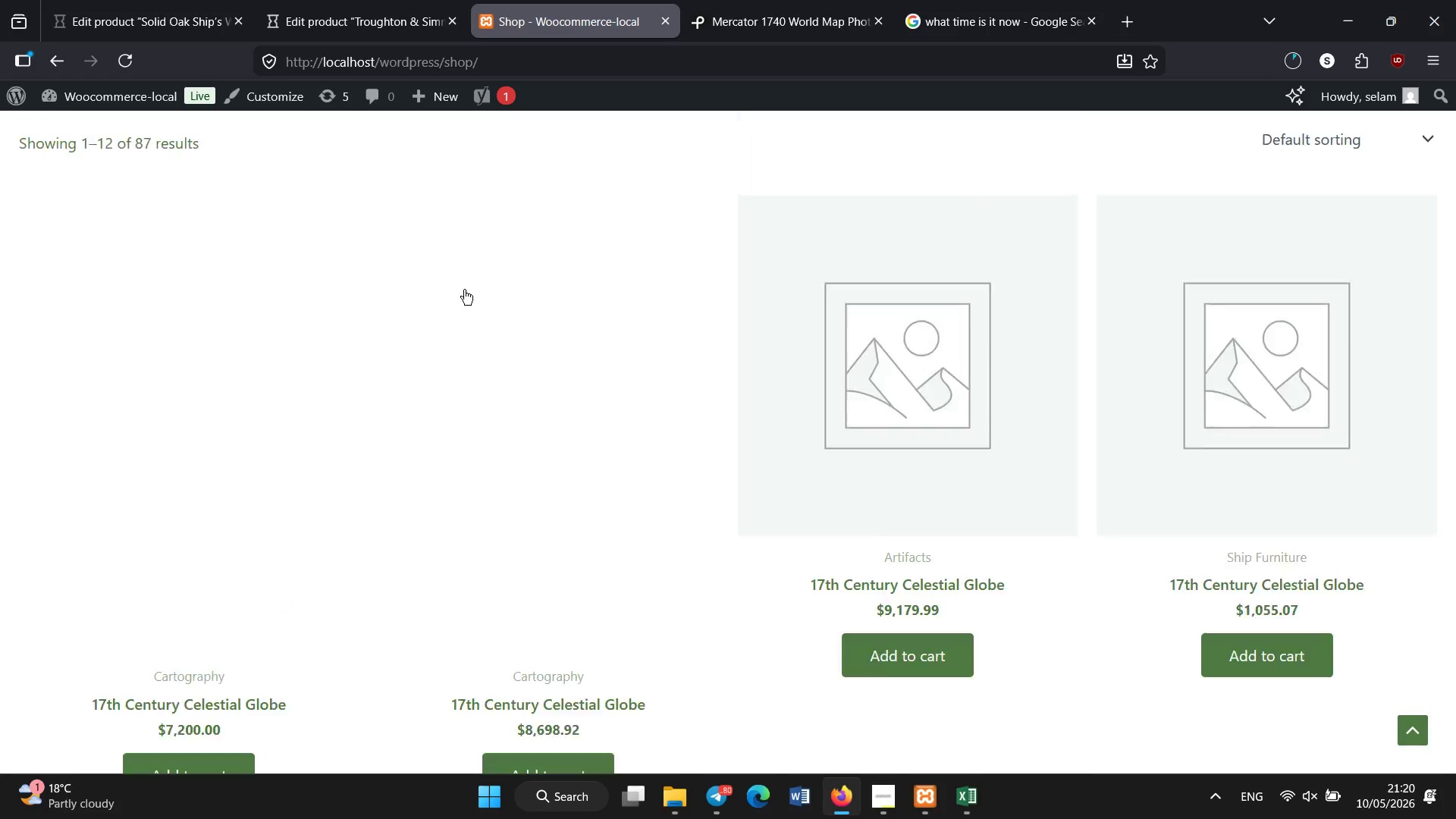 
key(Control+R)
 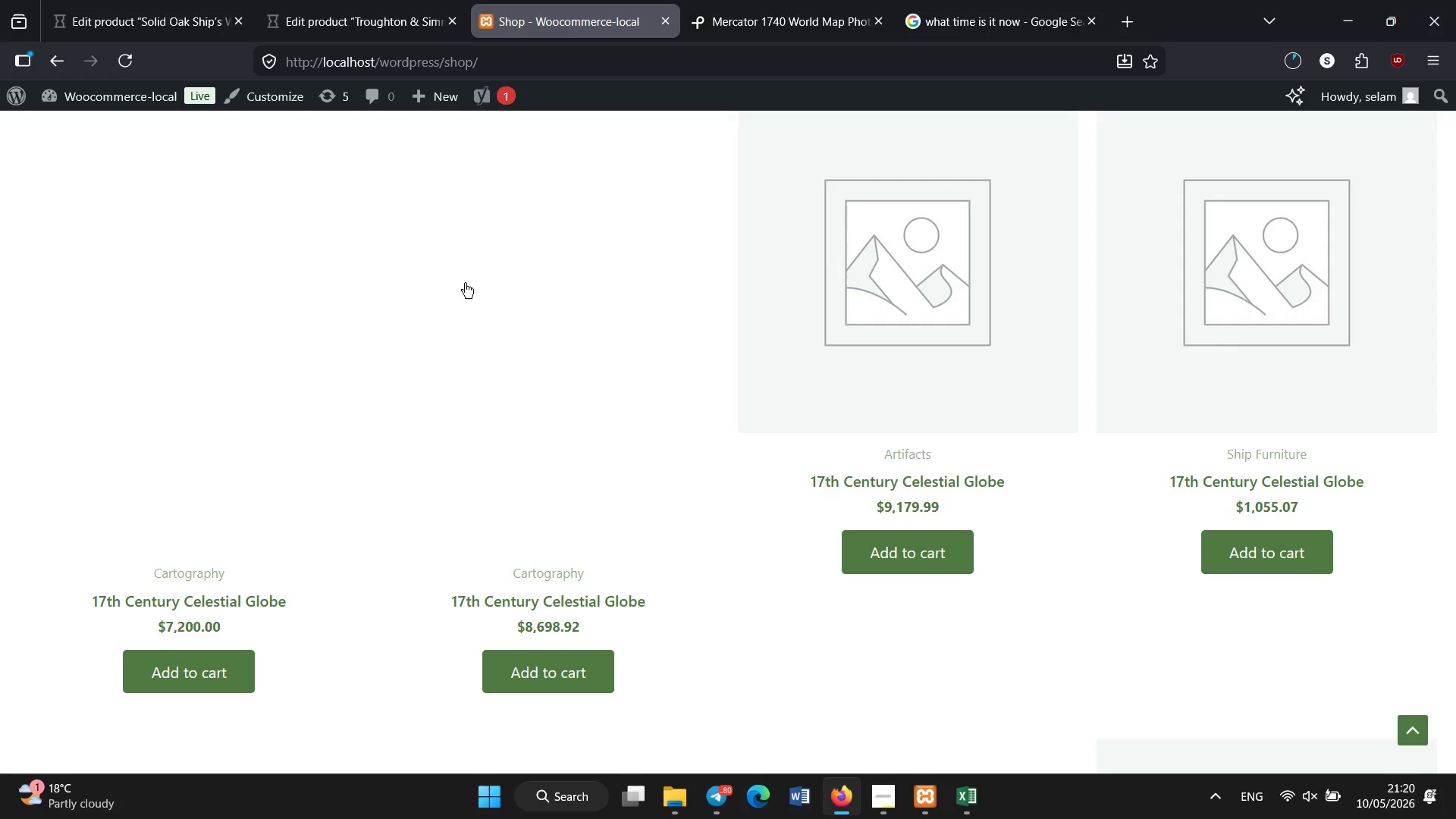 
scroll: coordinate [504, 360], scroll_direction: up, amount: 7.0
 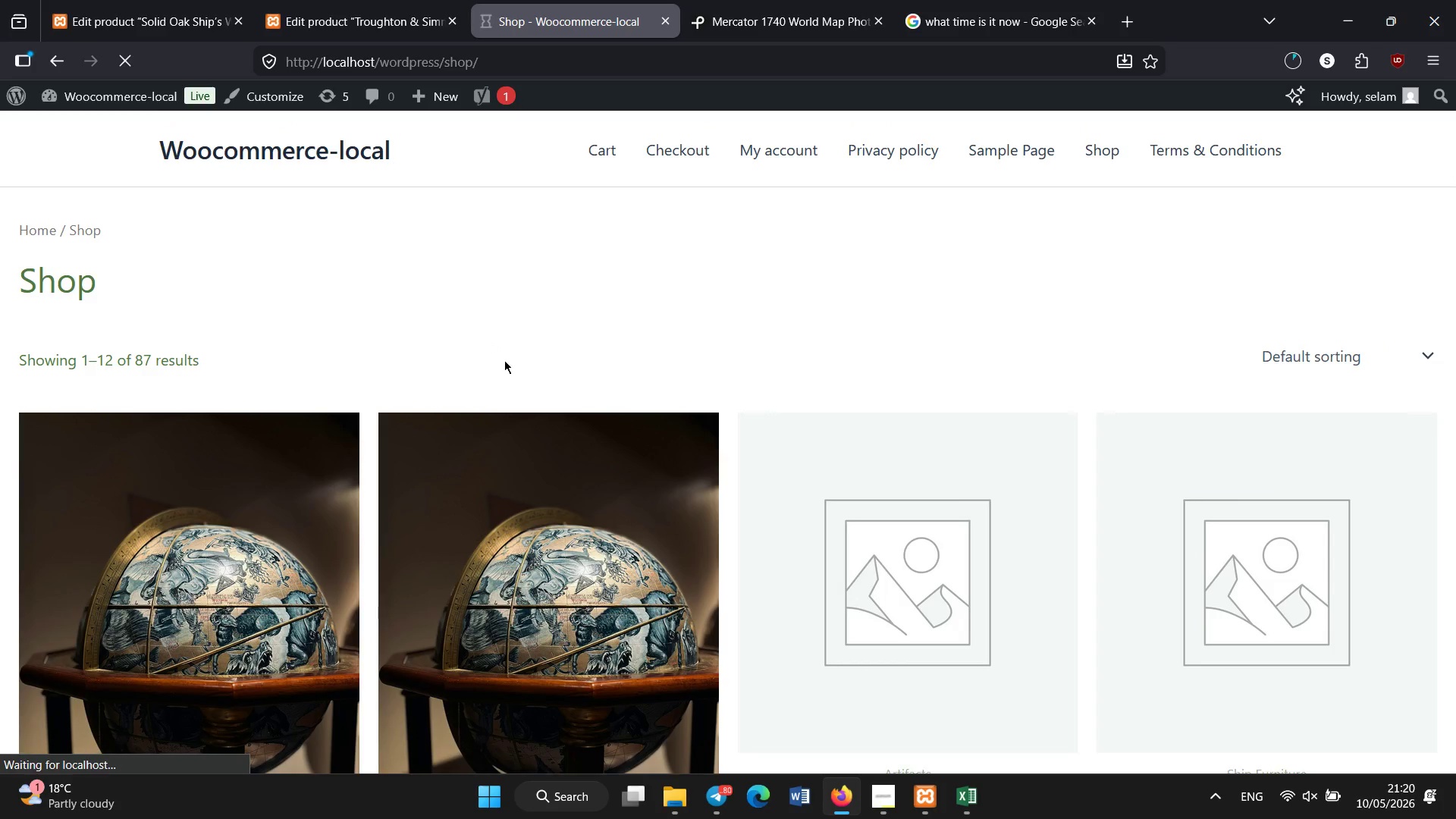 
wait(7.8)
 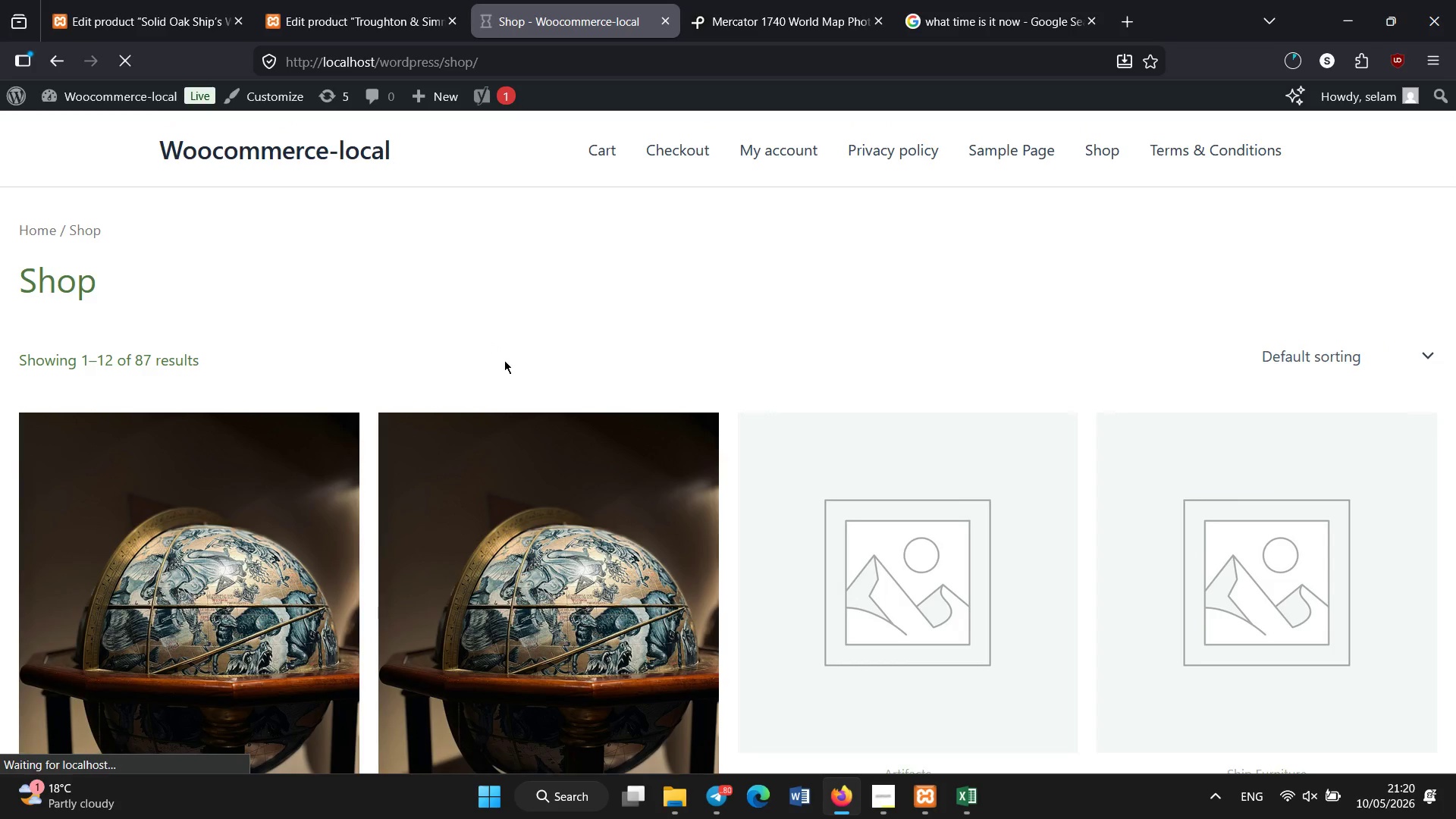 
scroll: coordinate [509, 362], scroll_direction: none, amount: 0.0
 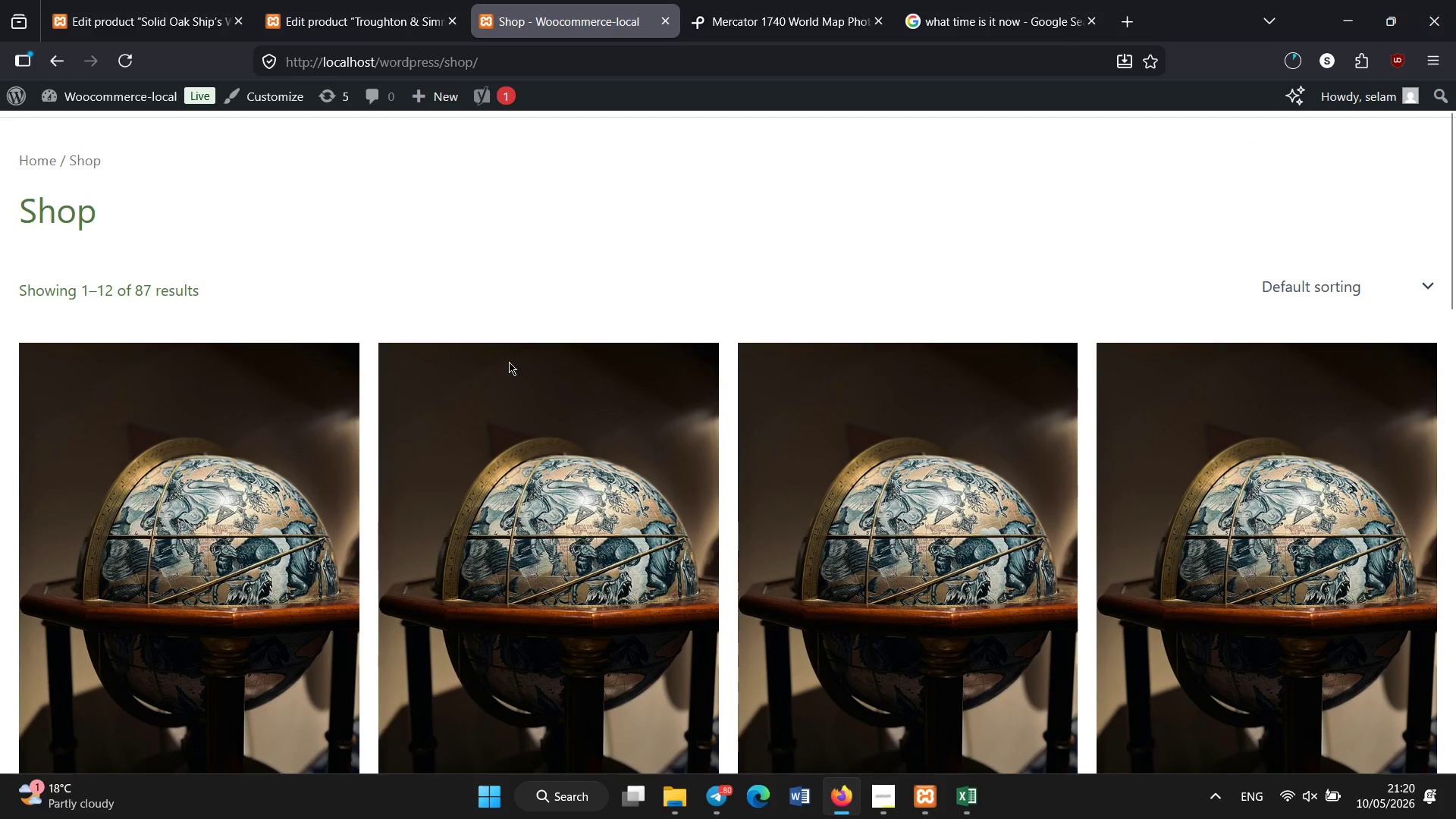 
scroll: coordinate [509, 362], scroll_direction: down, amount: 5.0
 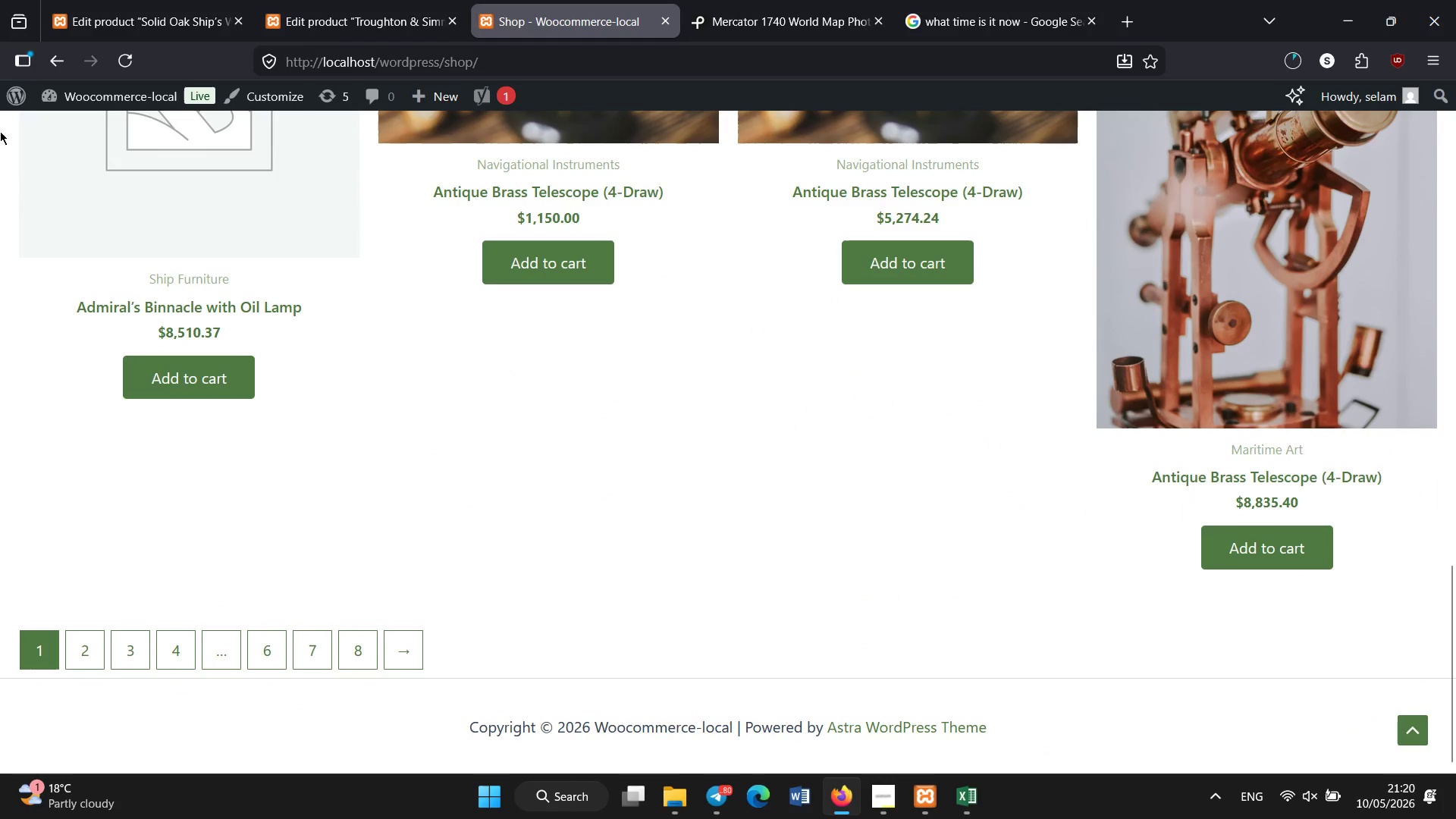 
left_click([138, 0])
 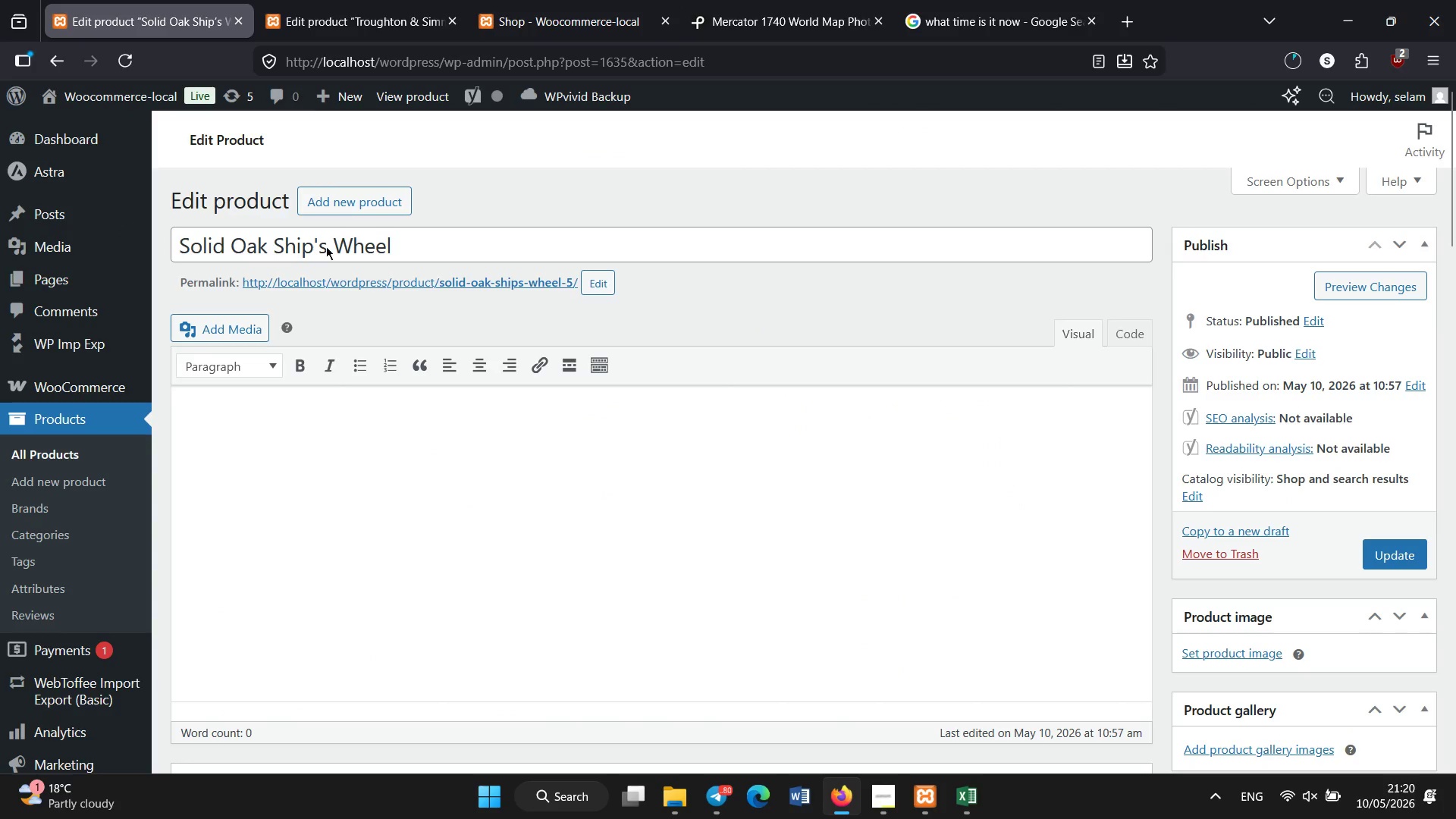 
scroll: coordinate [293, 514], scroll_direction: down, amount: 6.0
 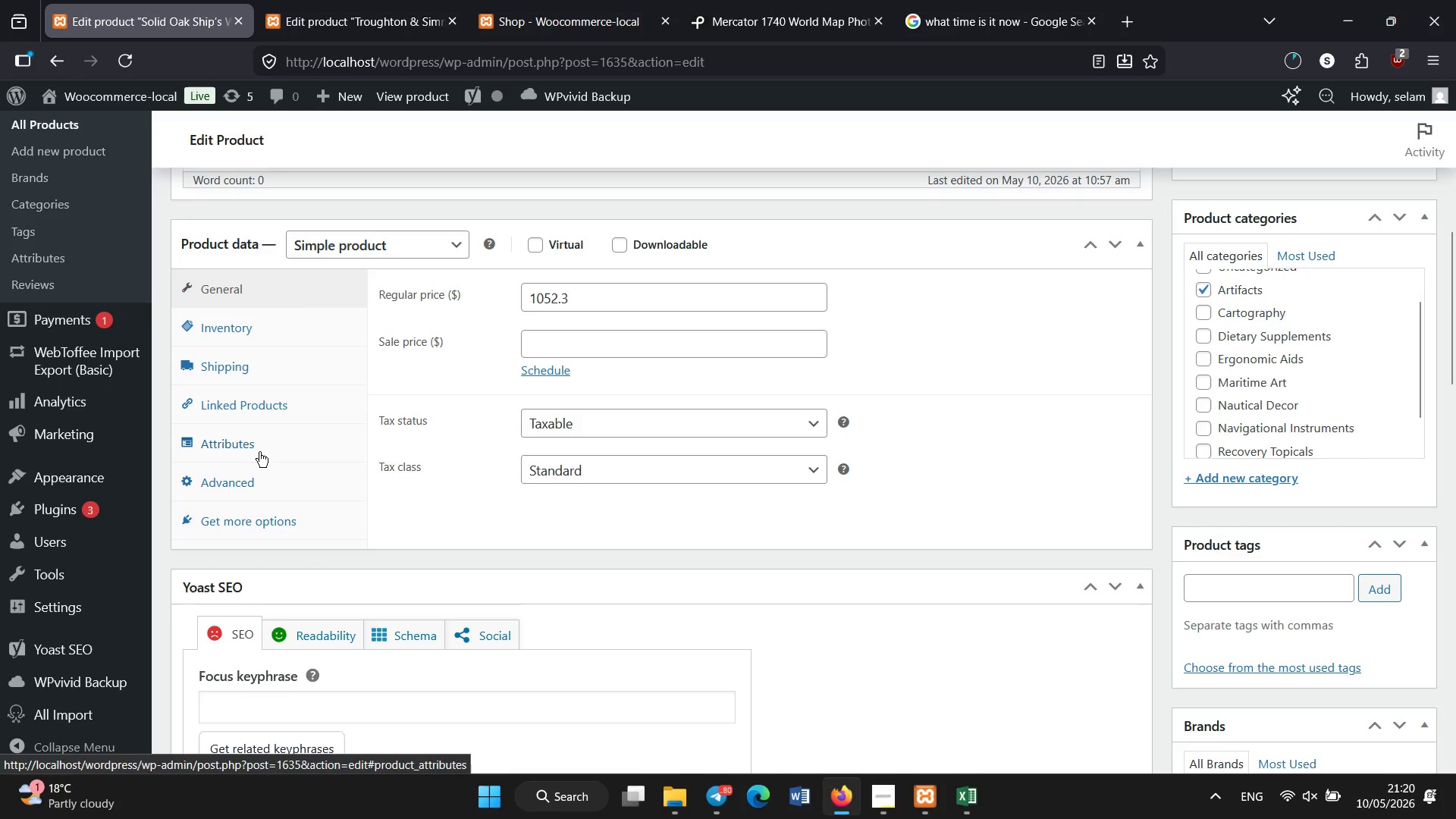 
left_click([261, 444])
 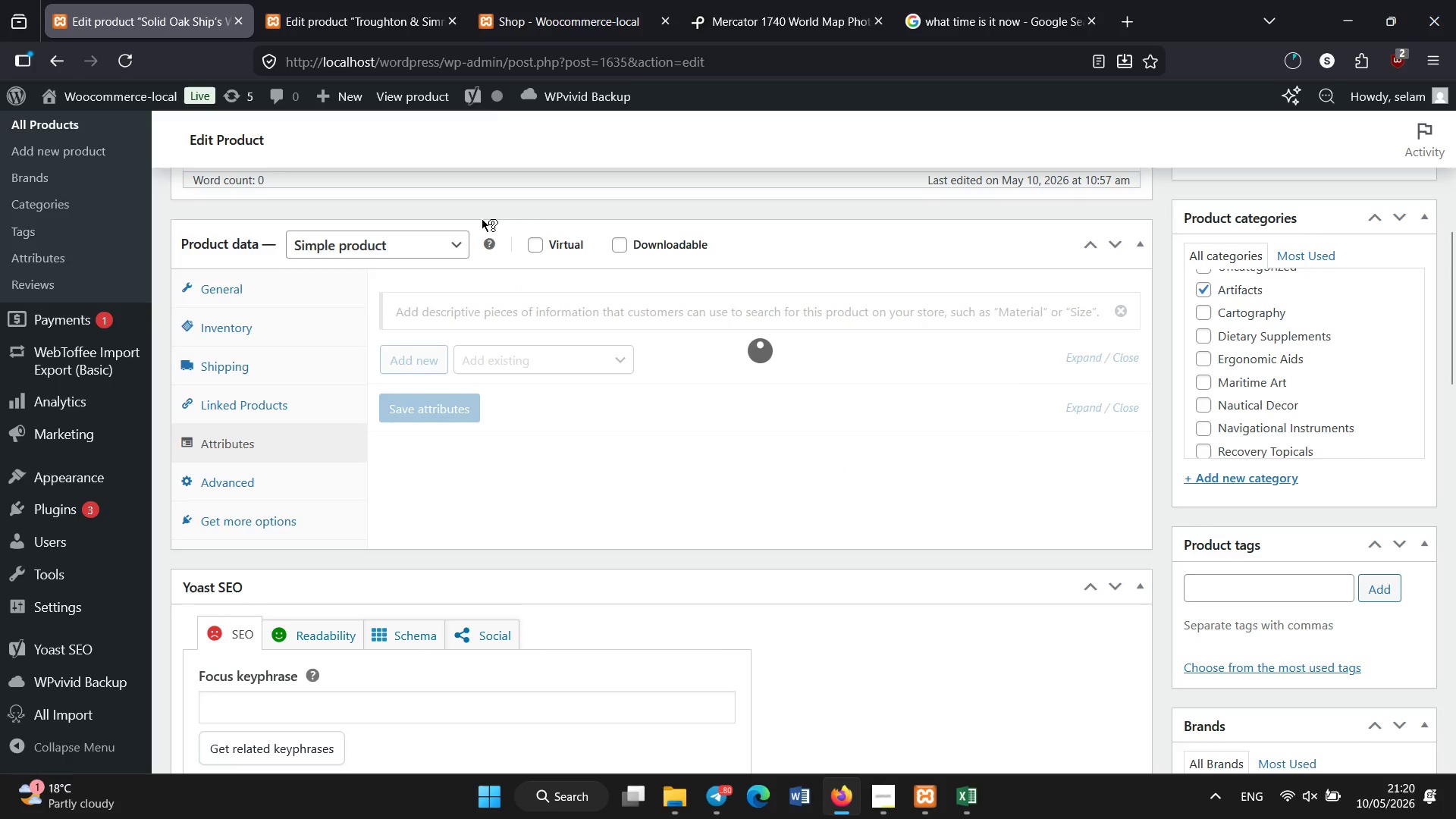 
wait(5.36)
 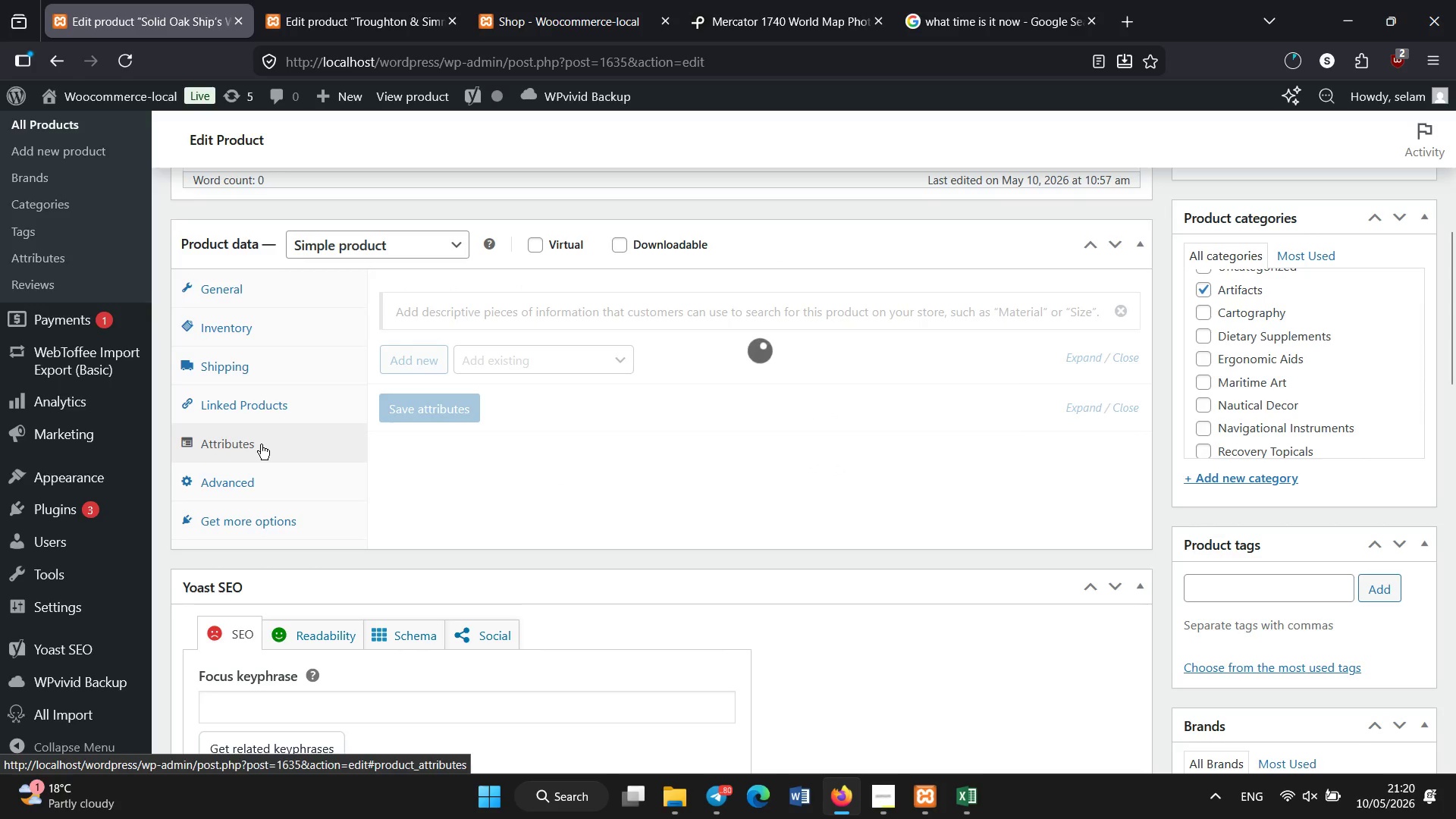 
scroll: coordinate [699, 488], scroll_direction: up, amount: 13.0
 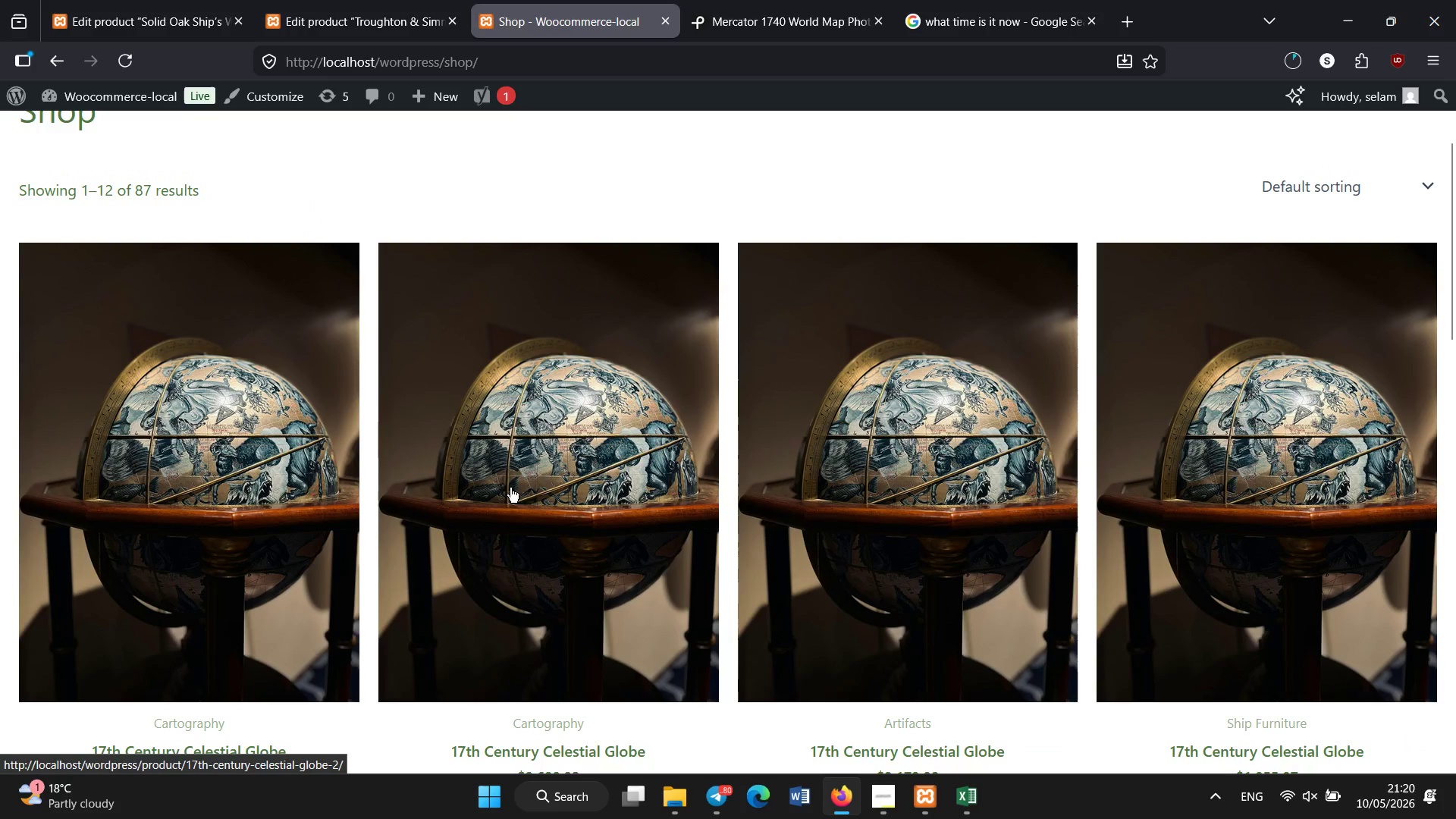 
scroll: coordinate [510, 488], scroll_direction: down, amount: 2.0
 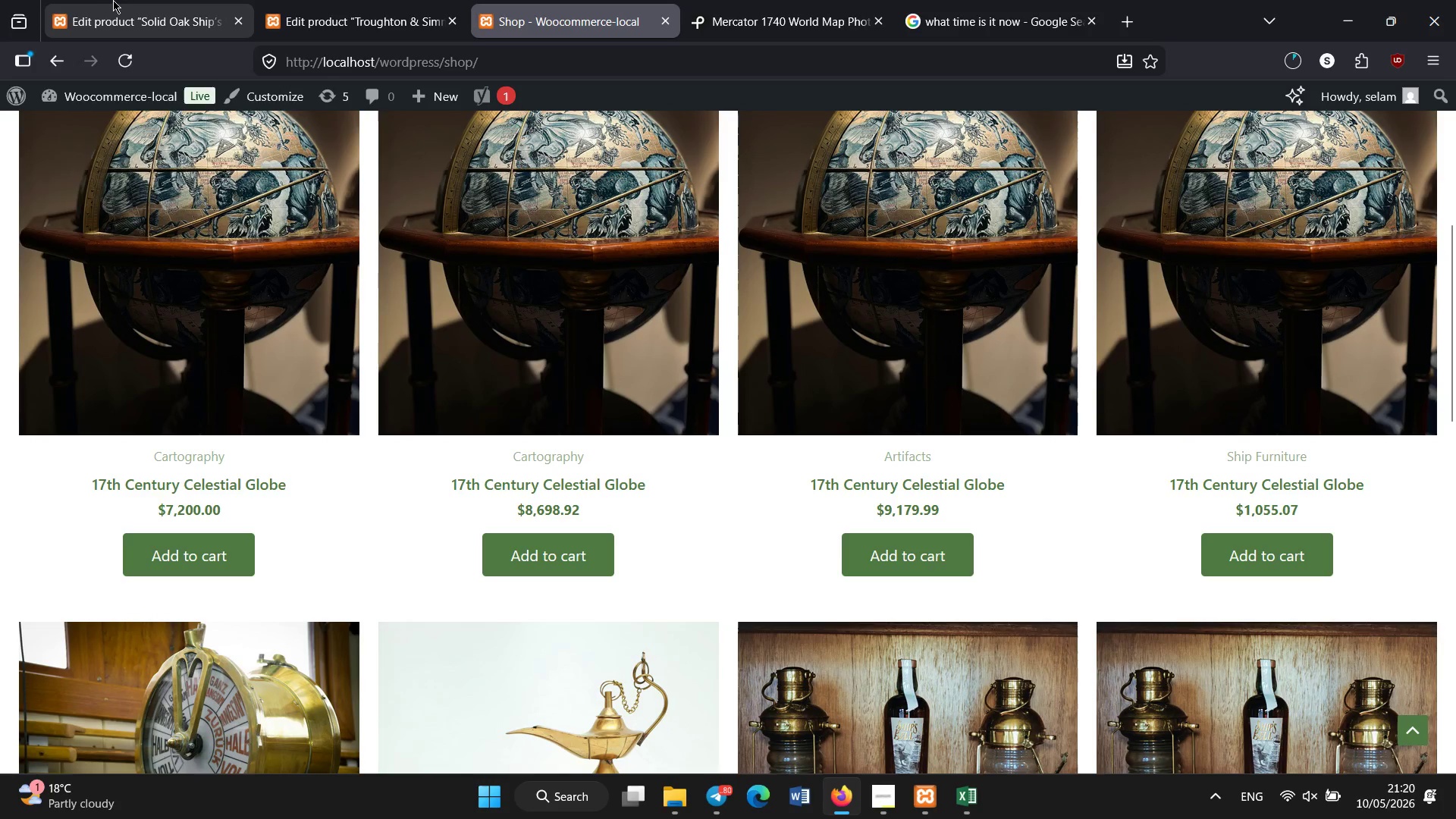 
left_click([122, 0])
 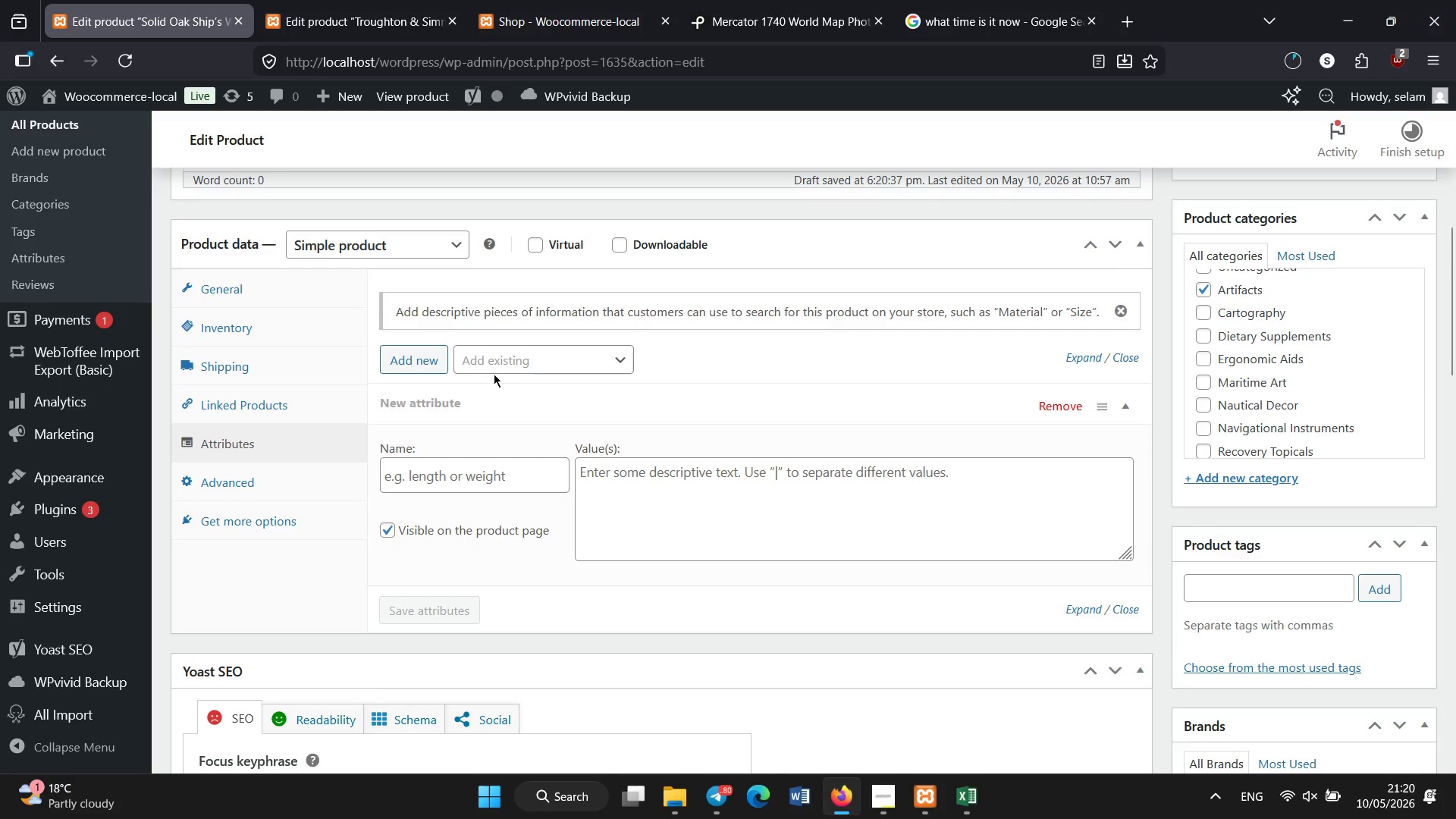 
double_click([497, 353])
 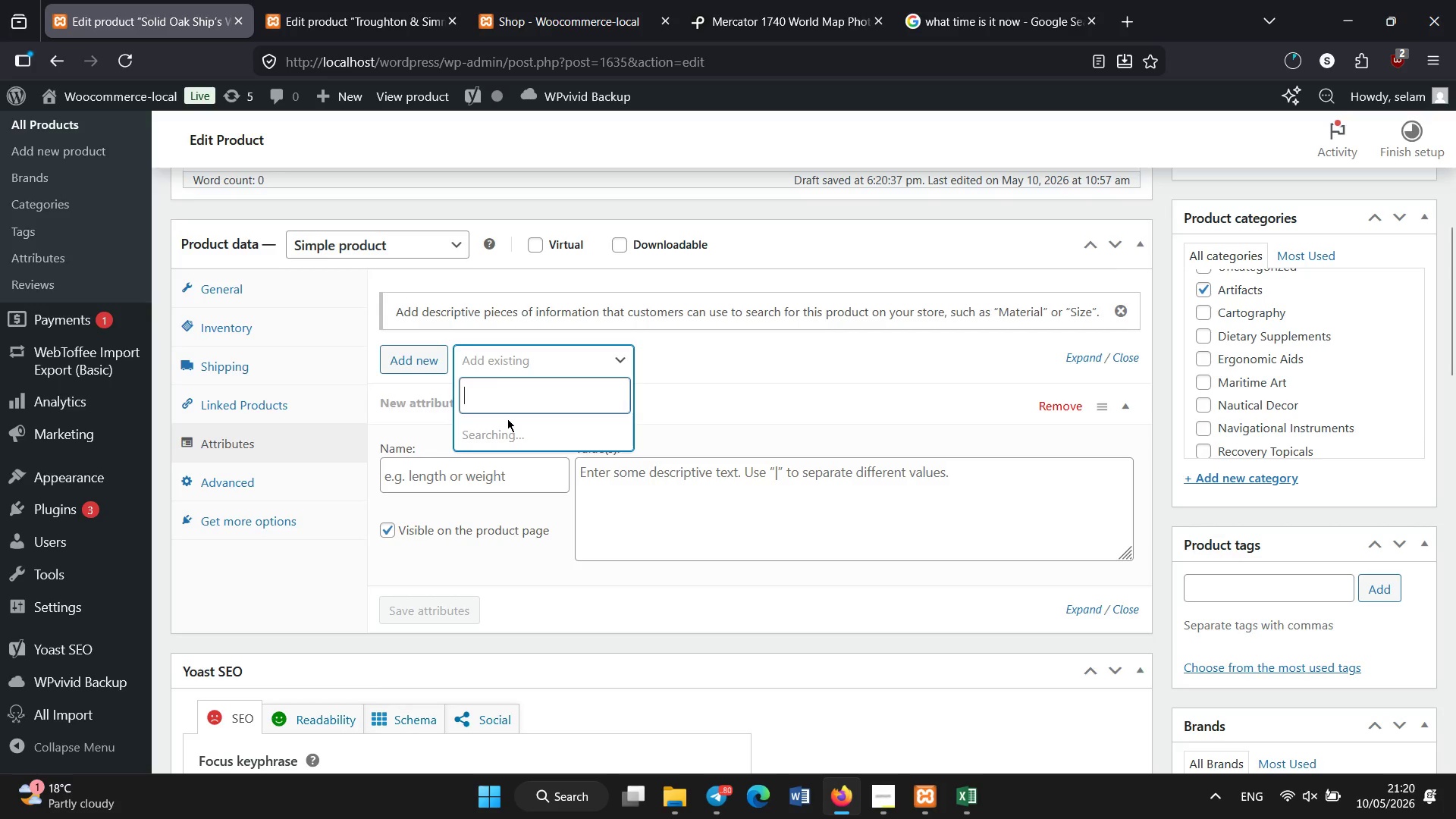 
mouse_move([510, 441])
 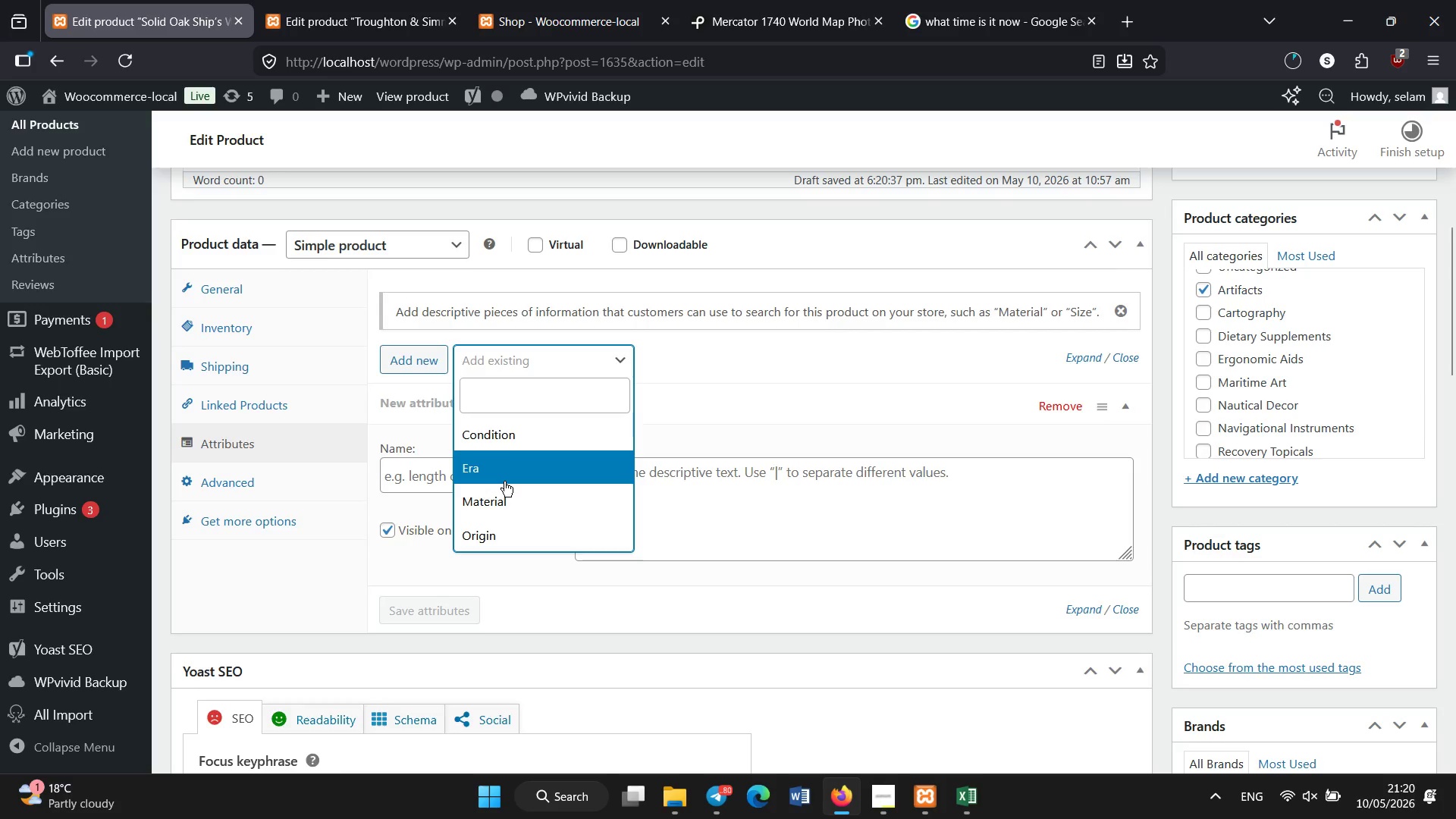 
left_click([504, 482])
 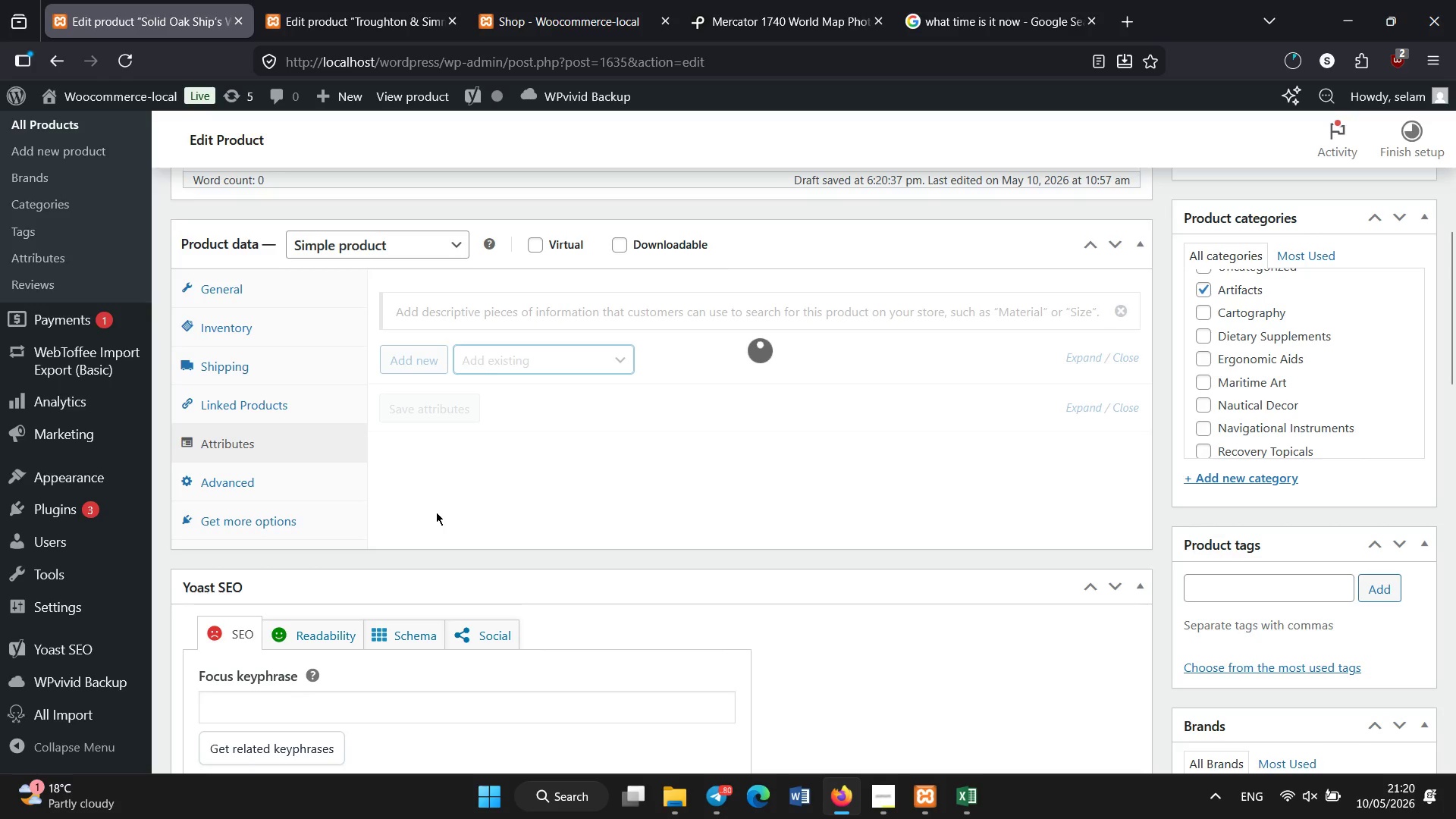 
wait(5.51)
 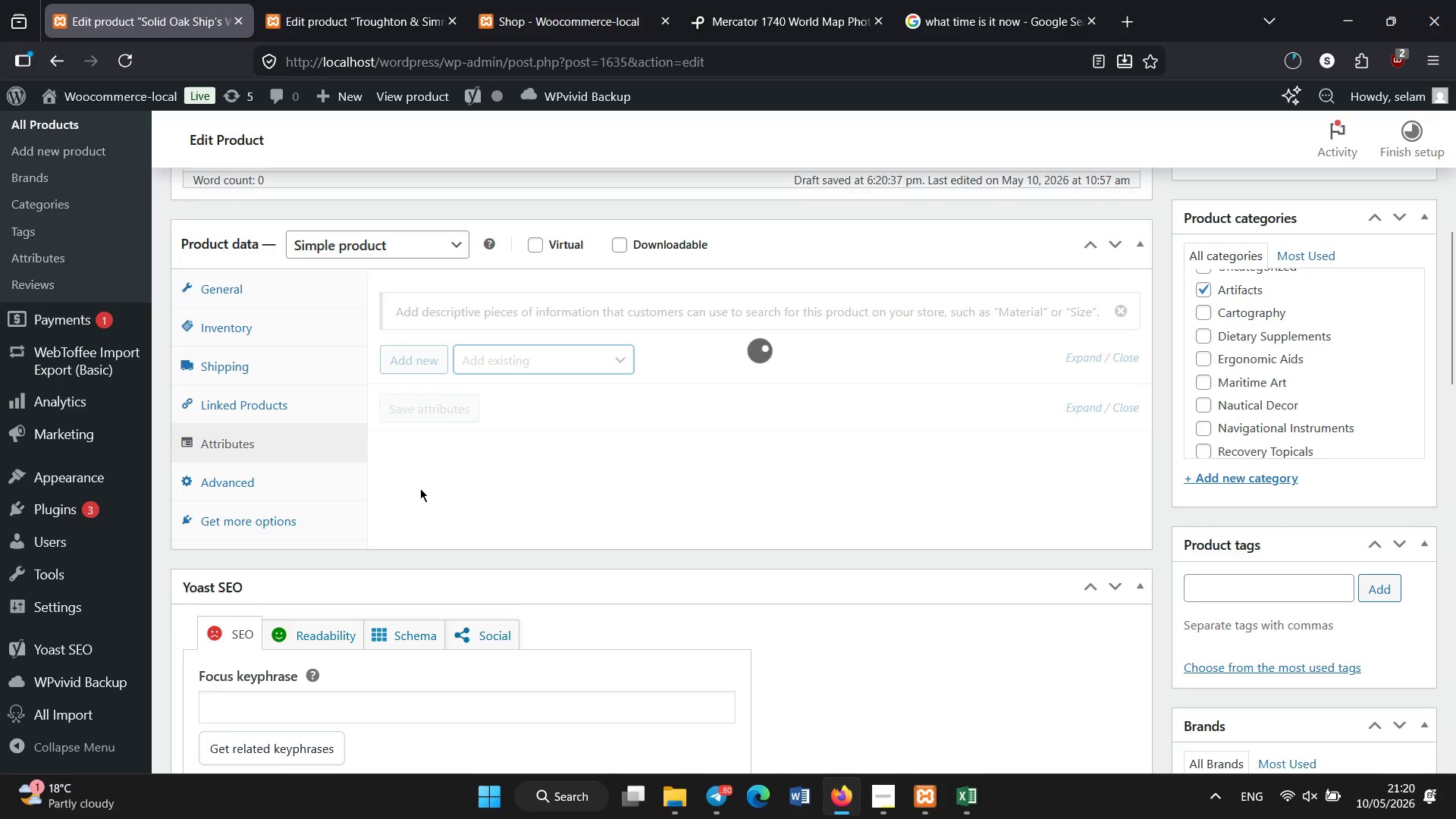 
left_click([551, 363])
 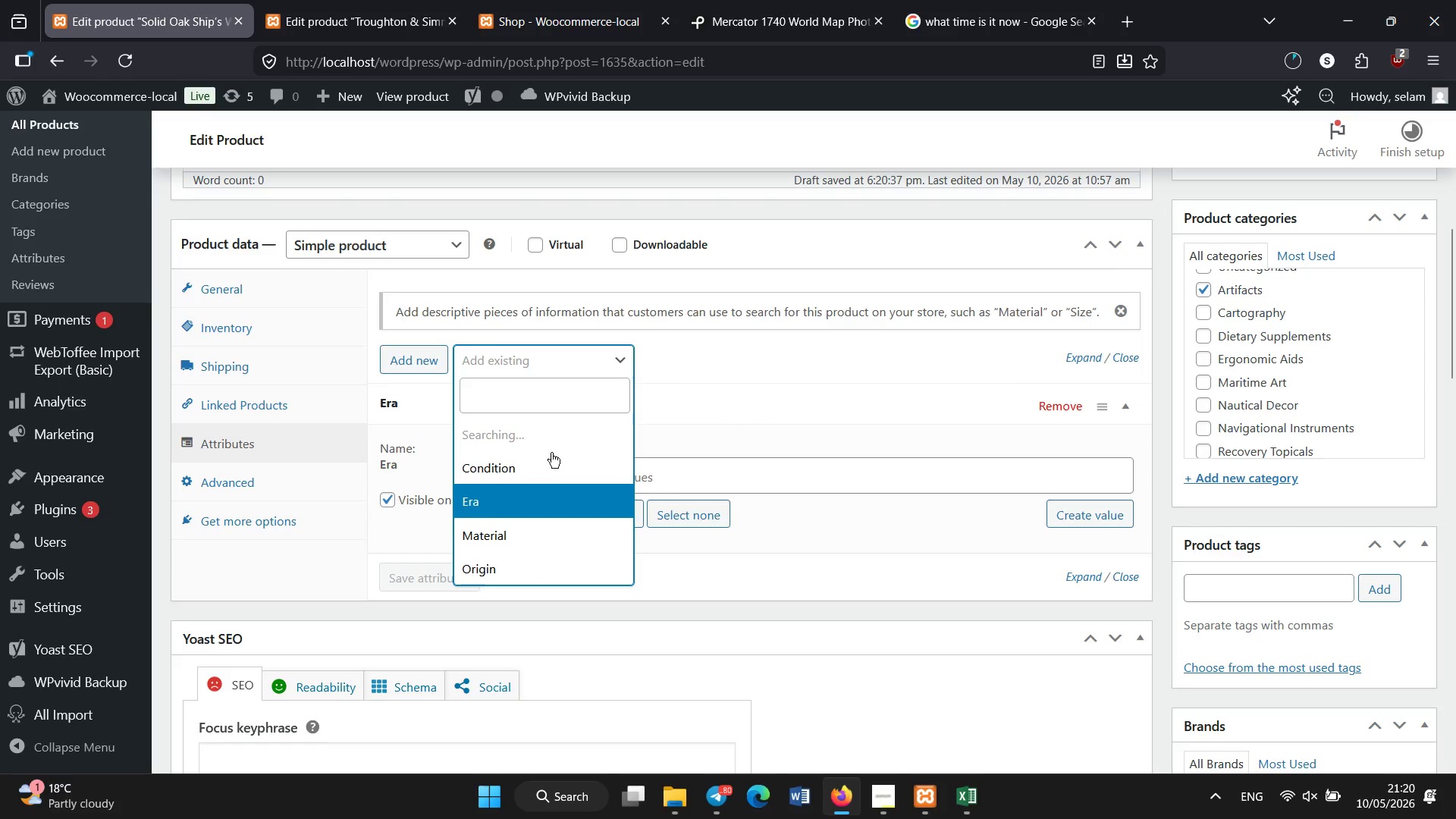 
left_click([548, 464])
 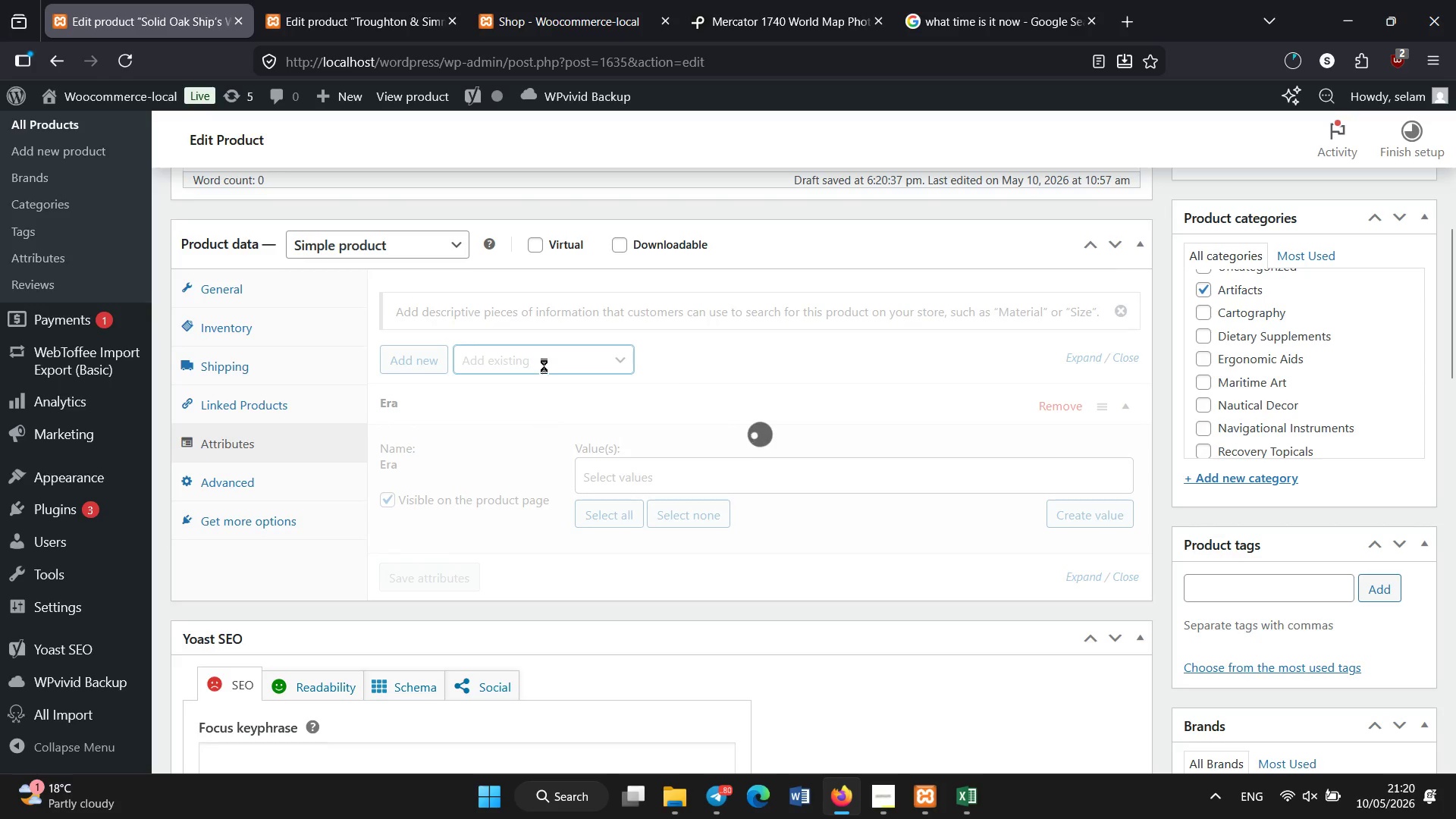 
mouse_move([521, 101])
 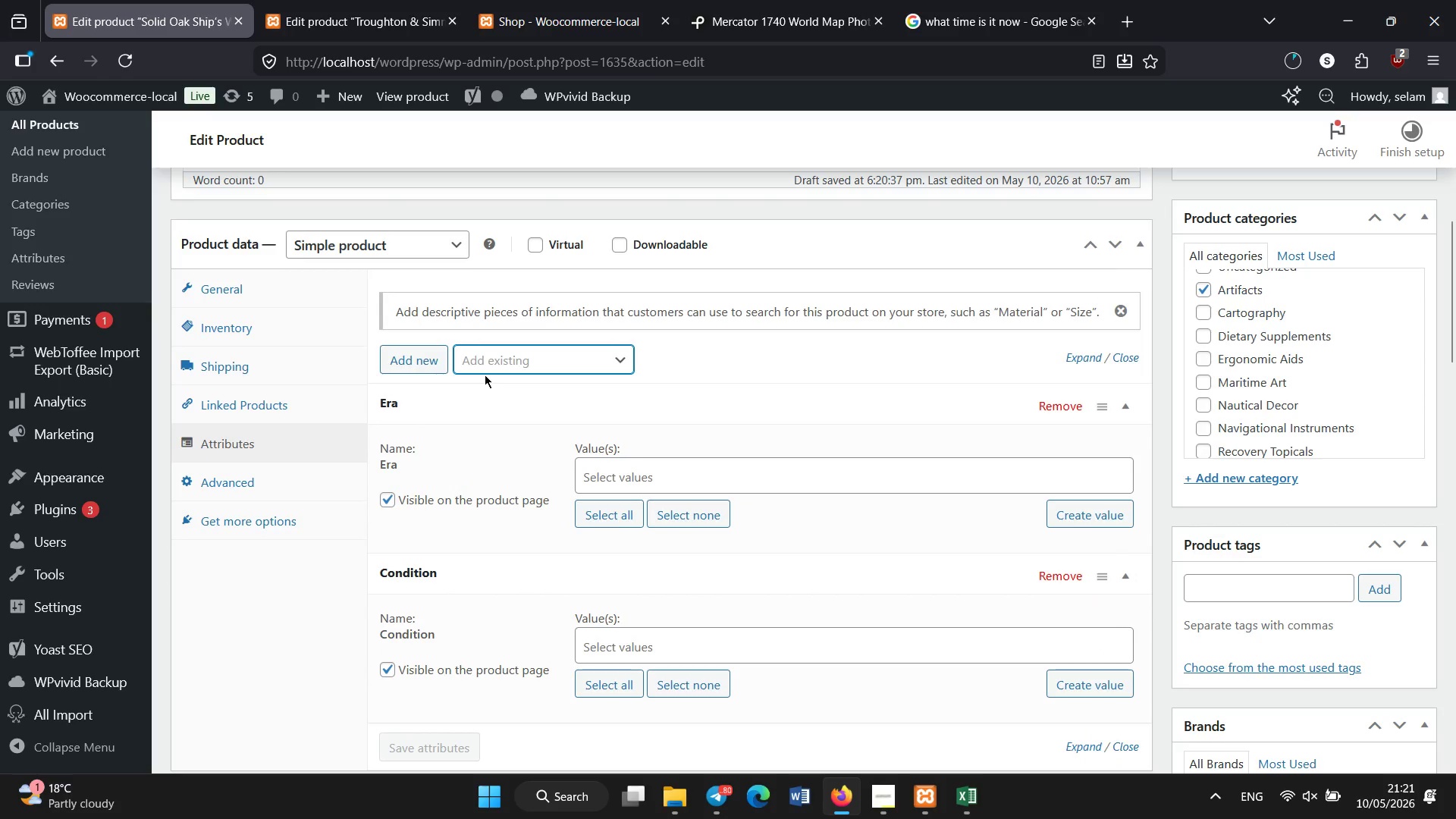 
left_click([487, 362])
 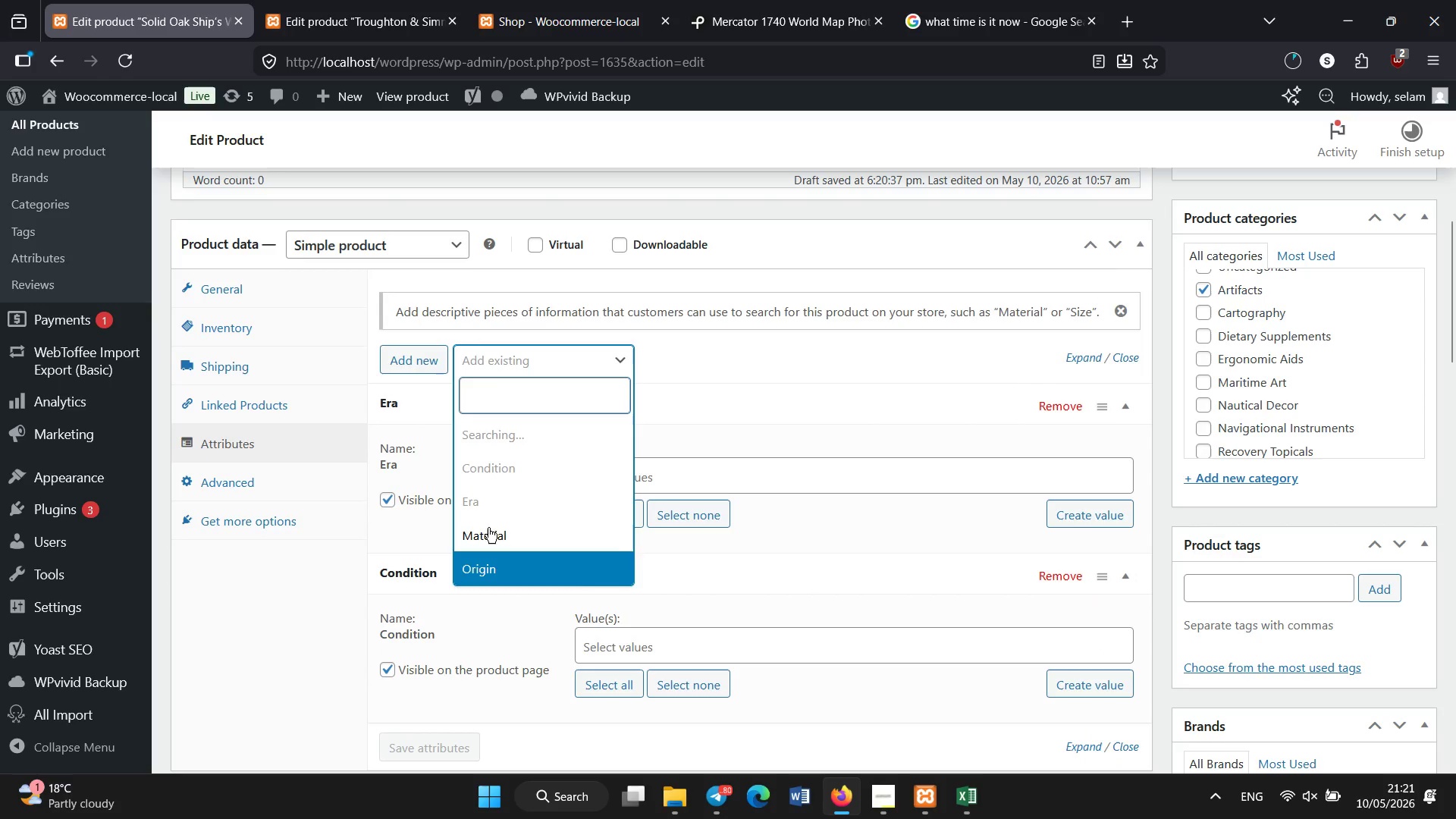 
left_click([491, 523])
 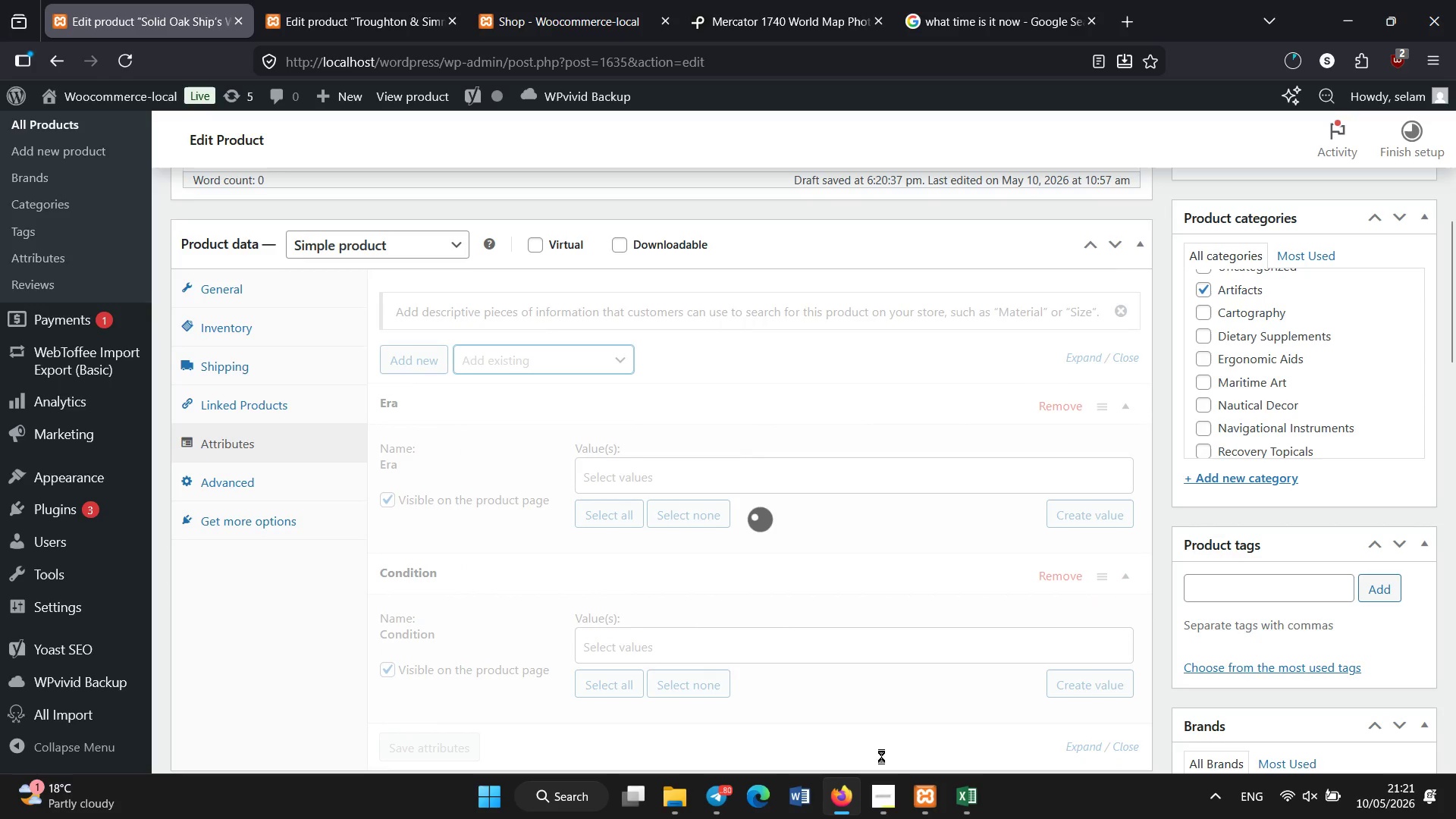 
left_click([882, 798])